 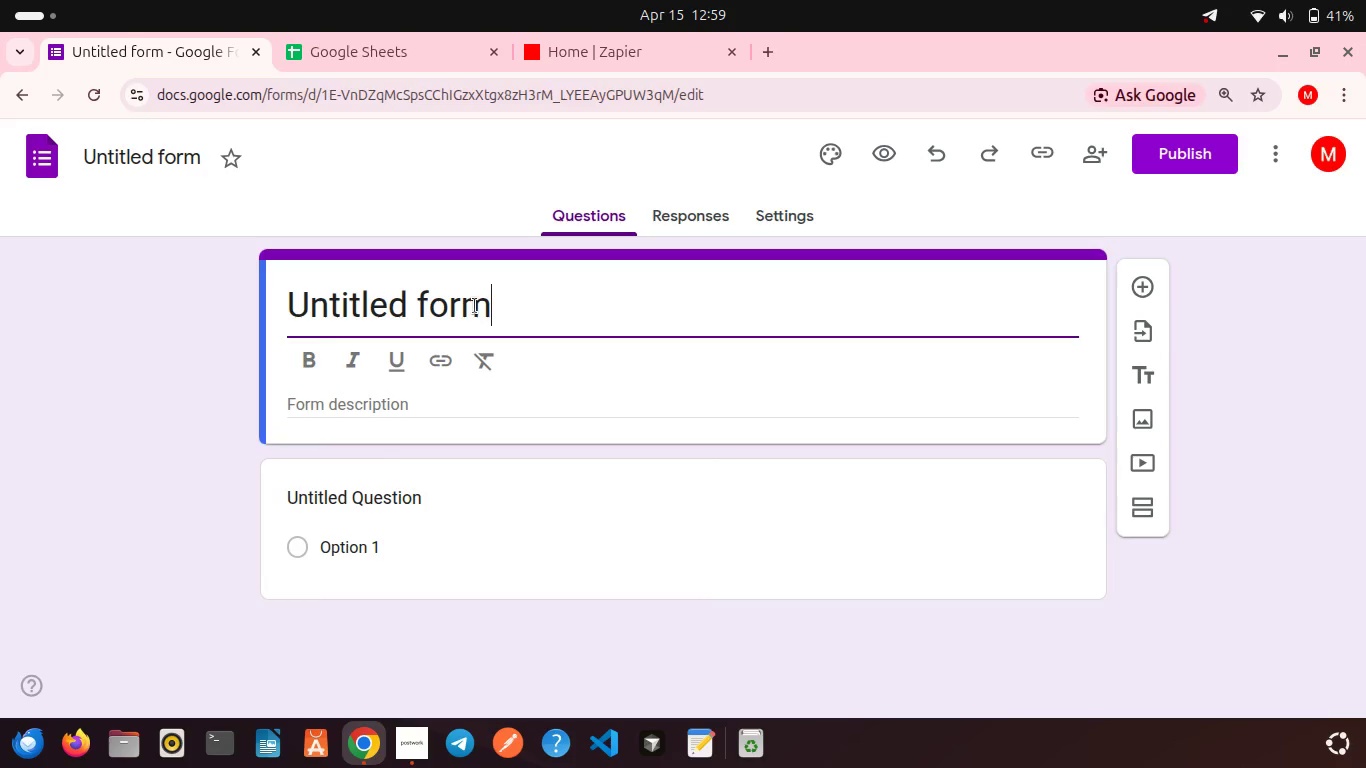 
hold_key(key=ShiftLeft, duration=0.41)
 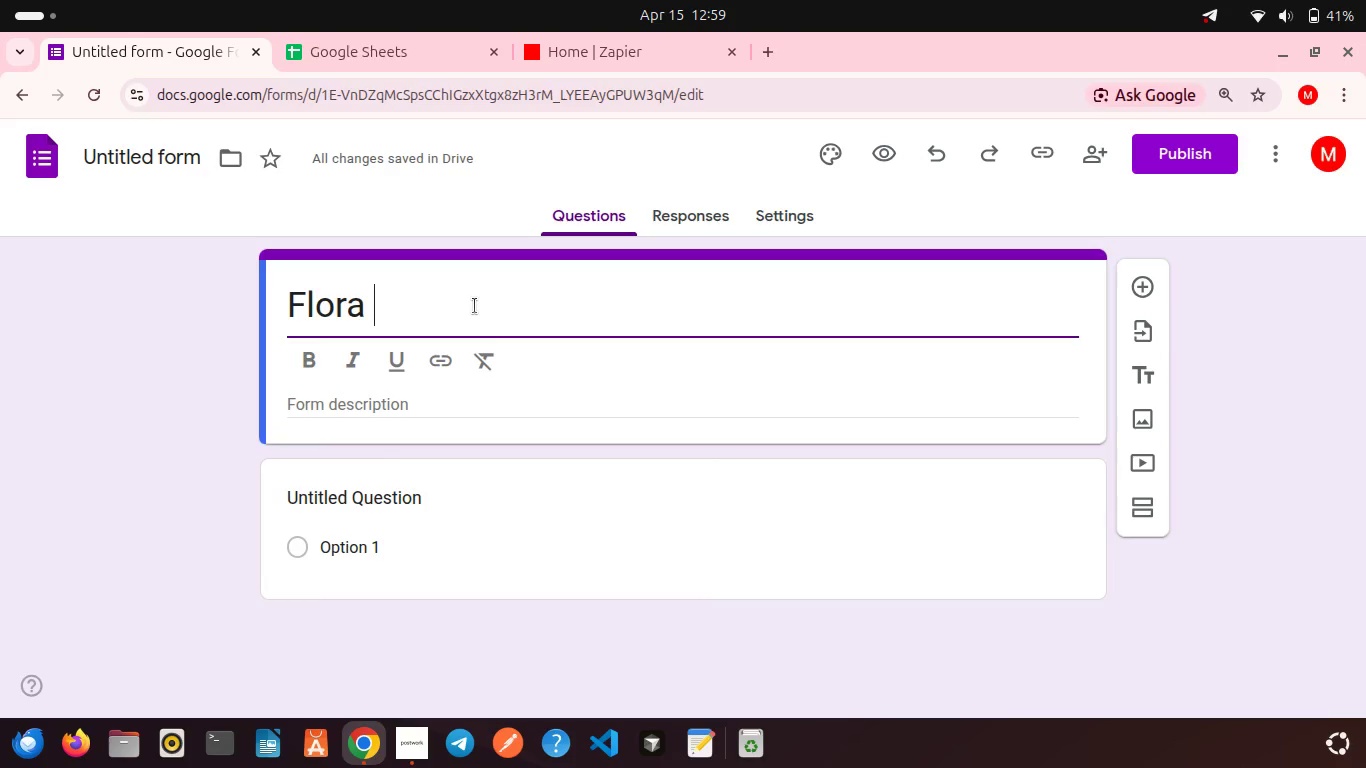 
hold_key(key=ShiftLeft, duration=1.68)
 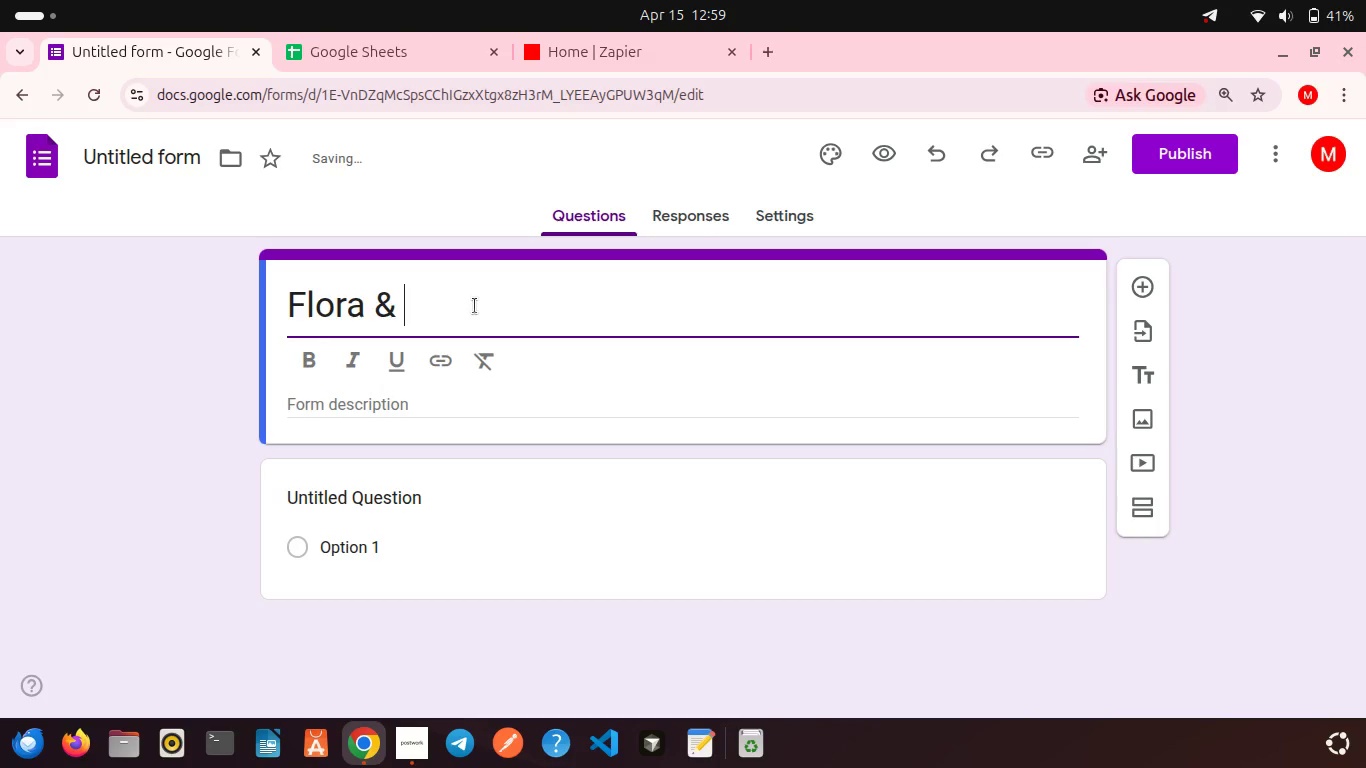 
hold_key(key=ShiftLeft, duration=0.42)
 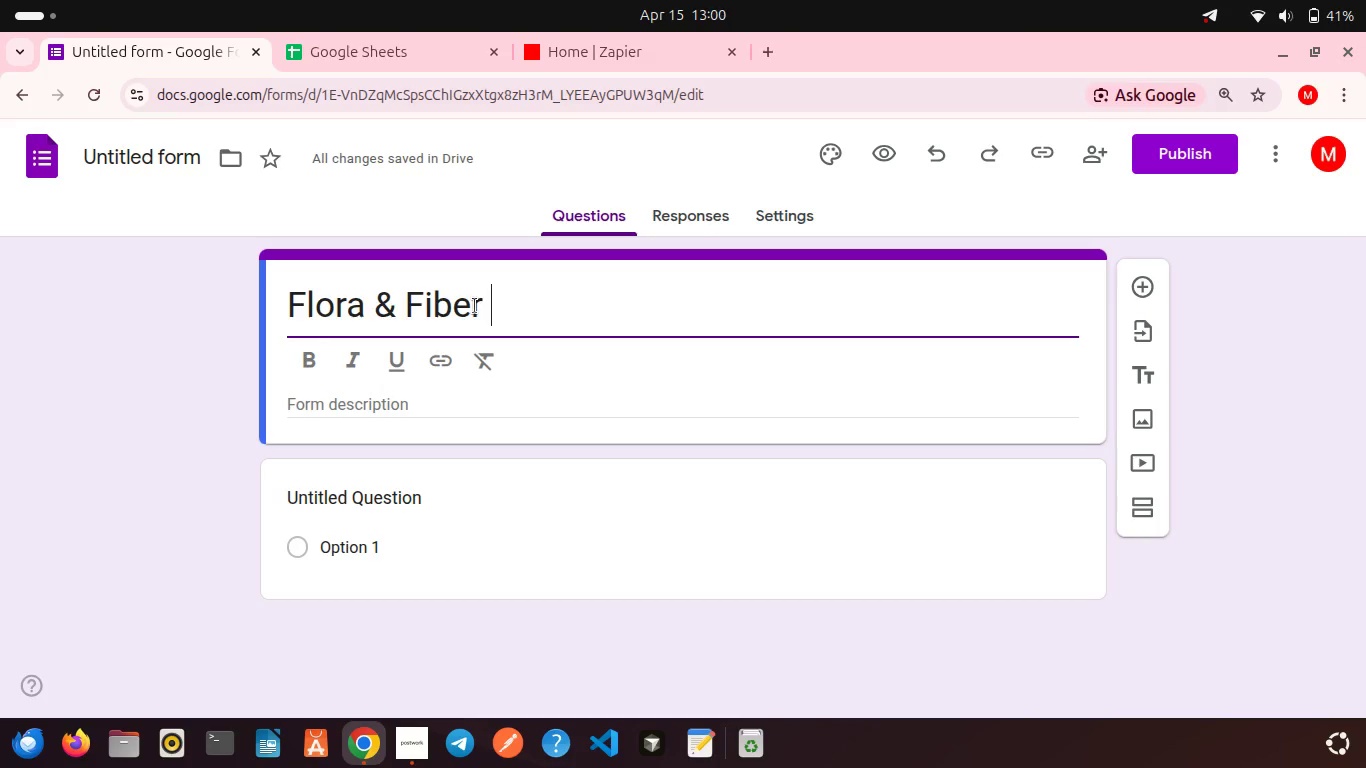 
hold_key(key=ShiftLeft, duration=0.71)
 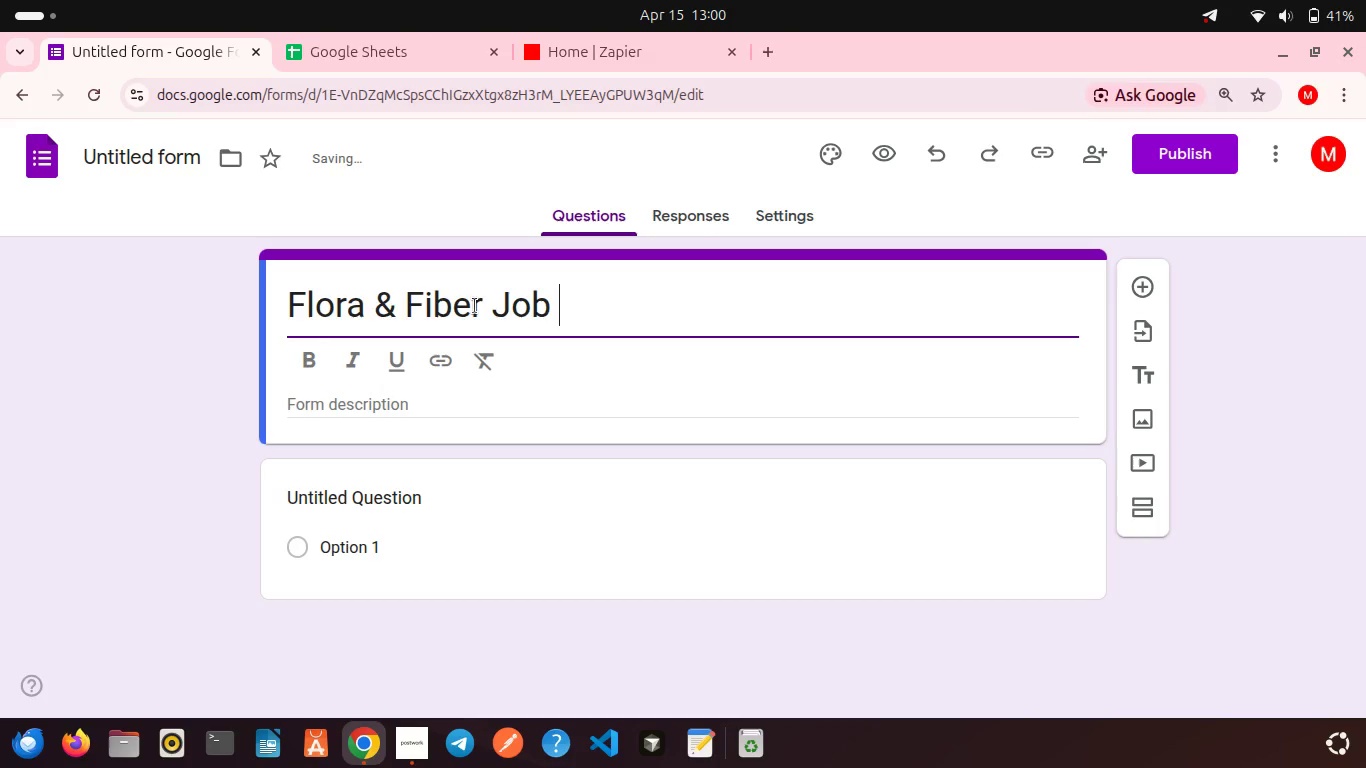 
hold_key(key=ShiftLeft, duration=0.44)
 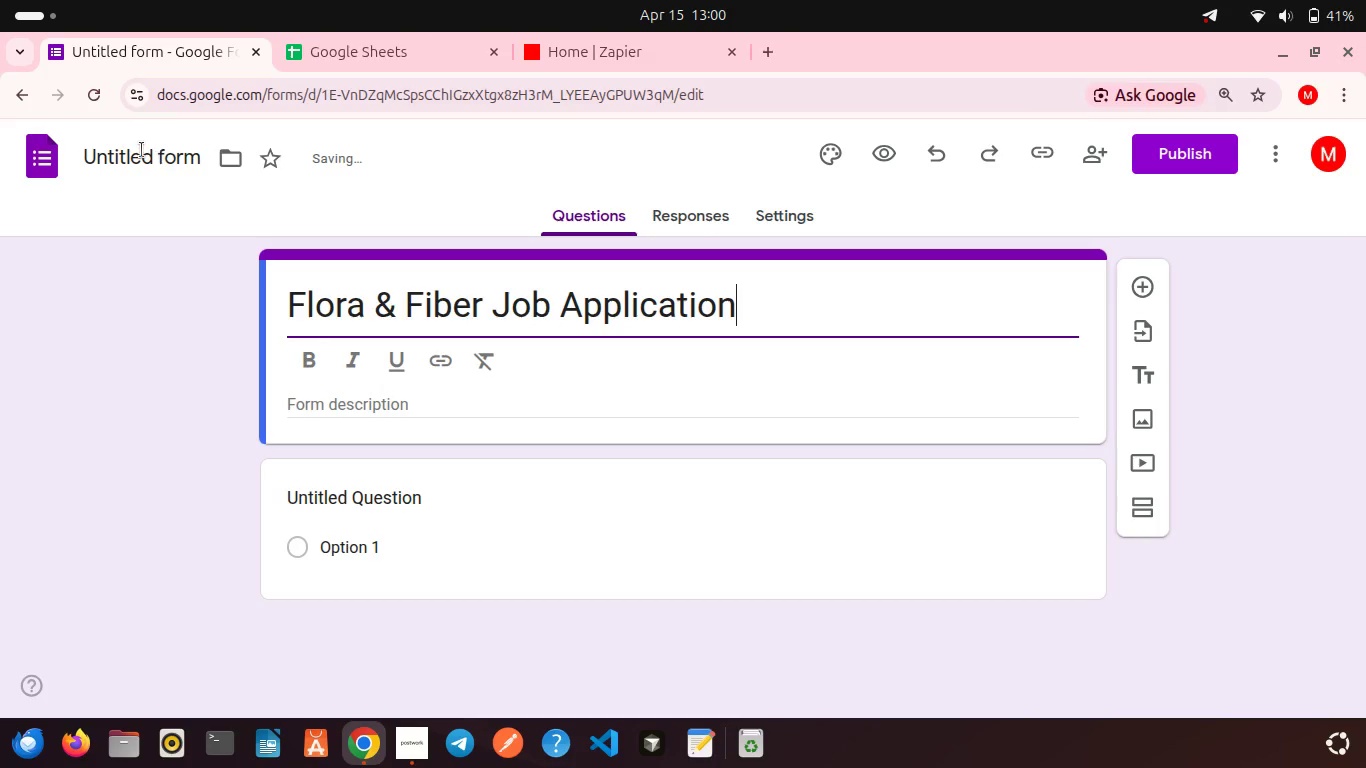 
wait(5.44)
 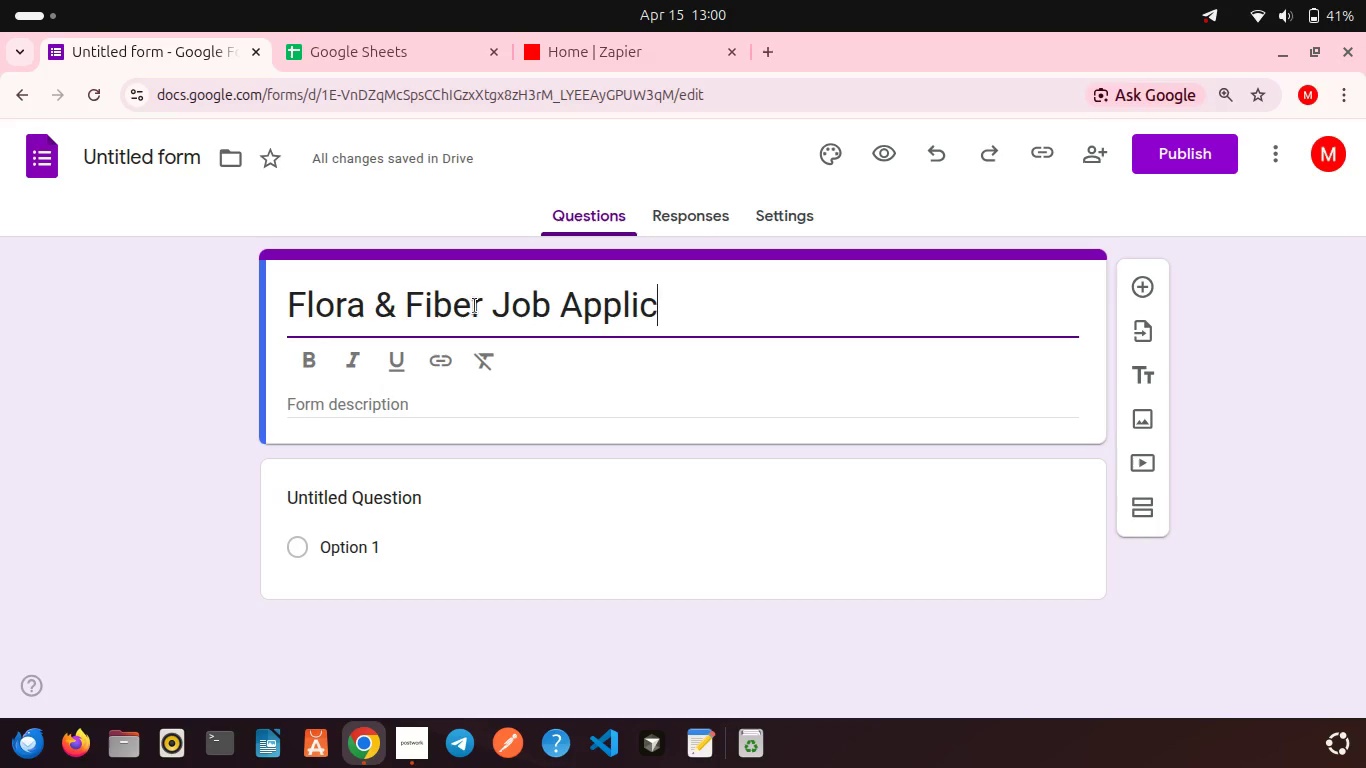 
left_click([148, 163])
 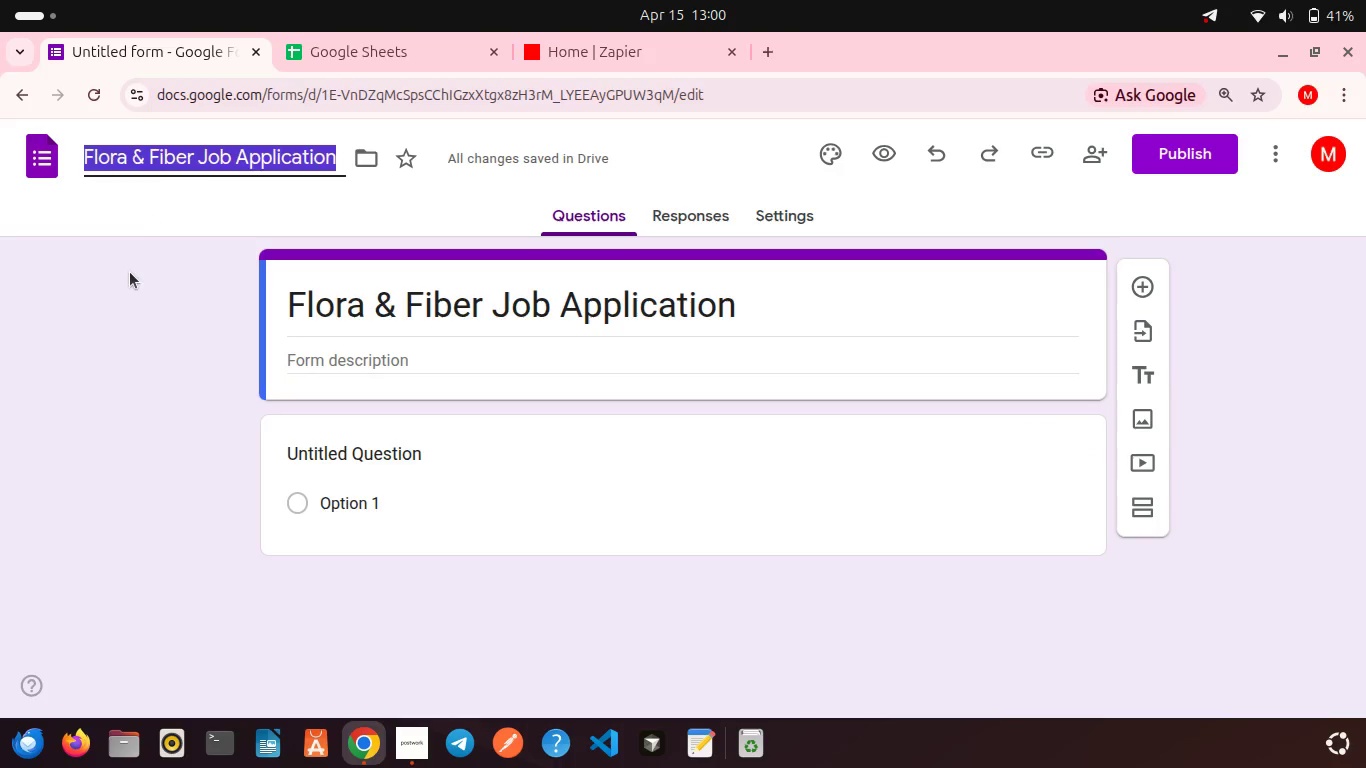 
left_click([130, 272])
 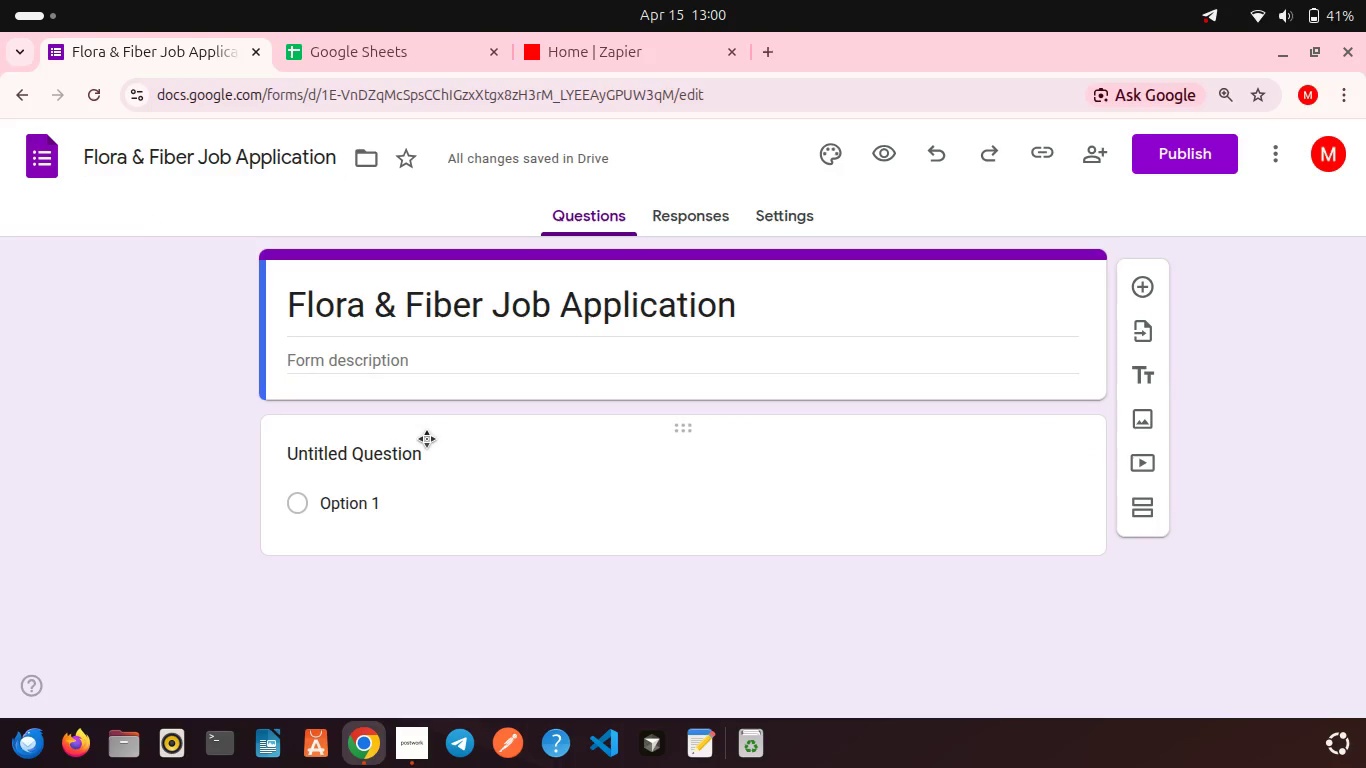 
wait(5.57)
 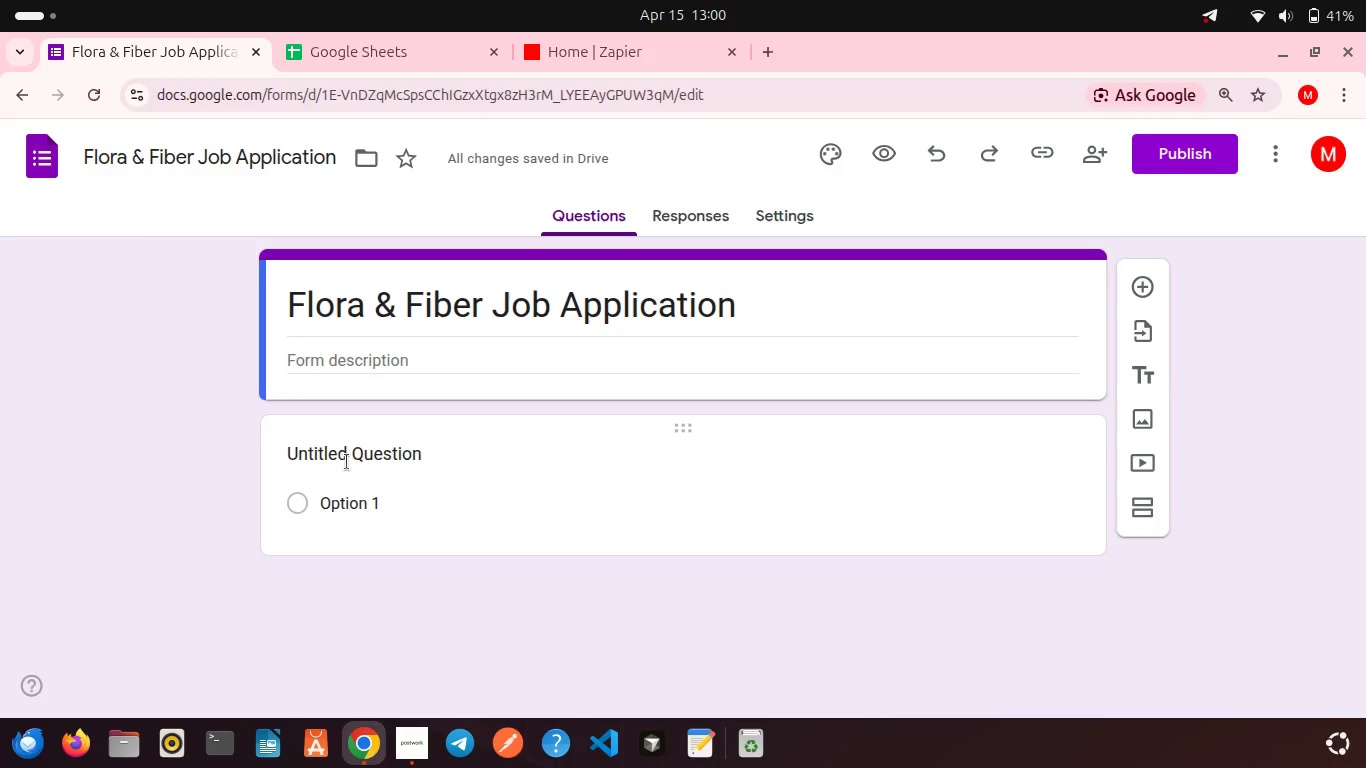 
left_click([429, 357])
 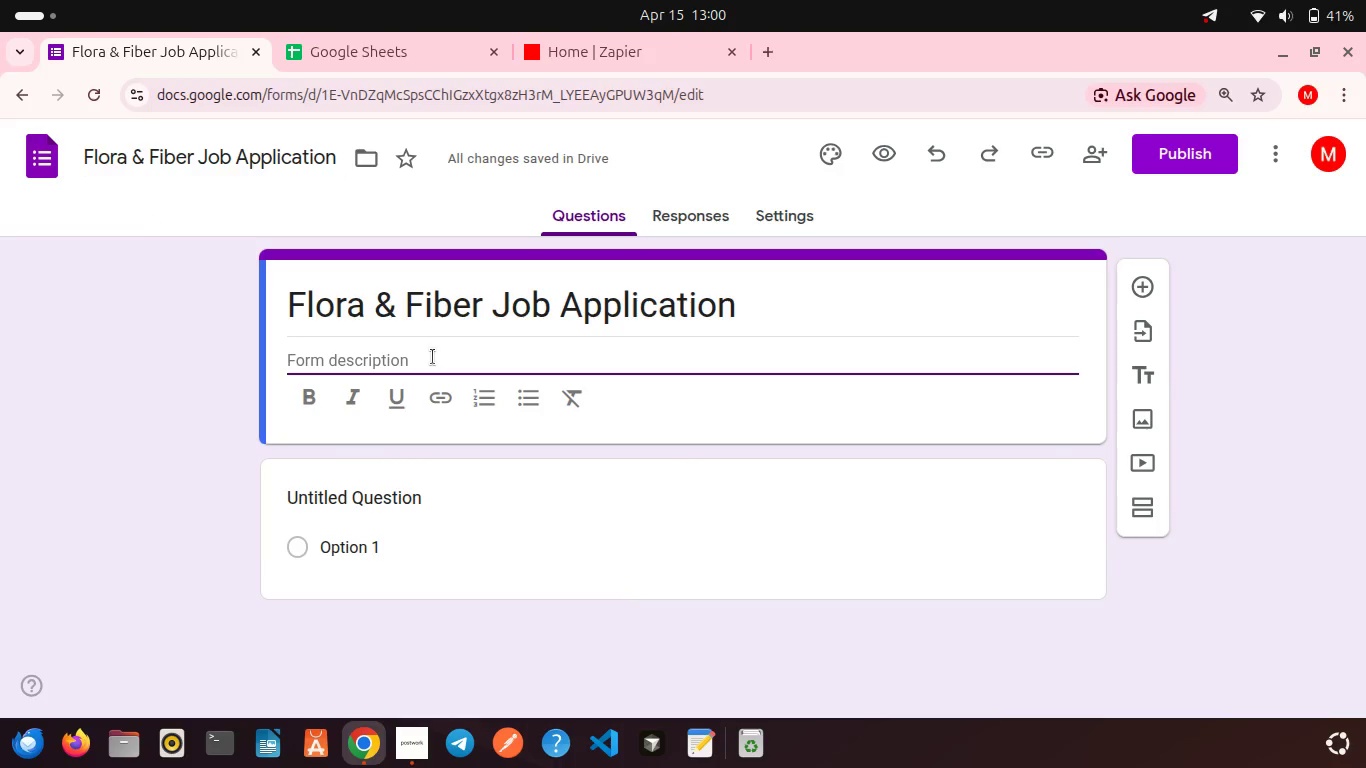 
type(Apply for a role at Flora & Fiber - please complete all fields and include your Portfolio or LinkedIN)
key(Backspace)
type(n link.)
 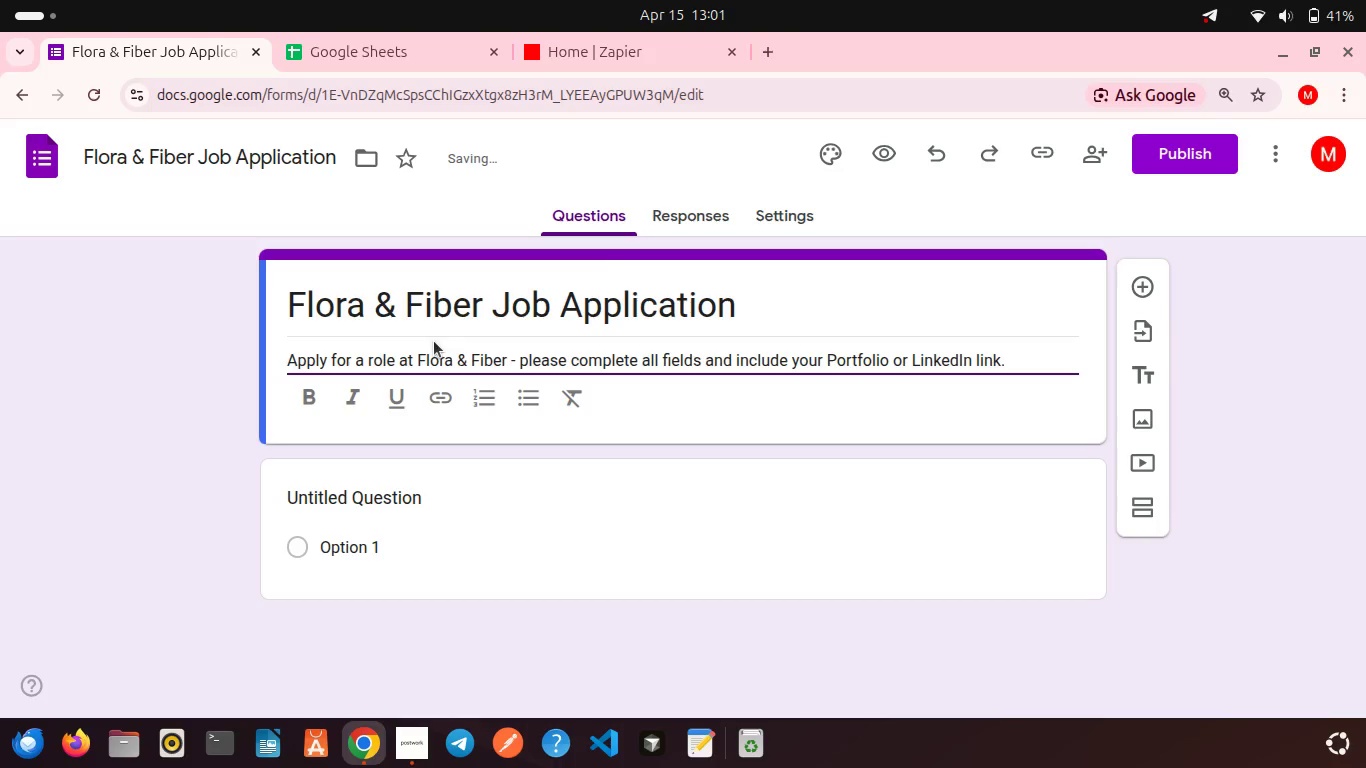 
left_click([448, 613])
 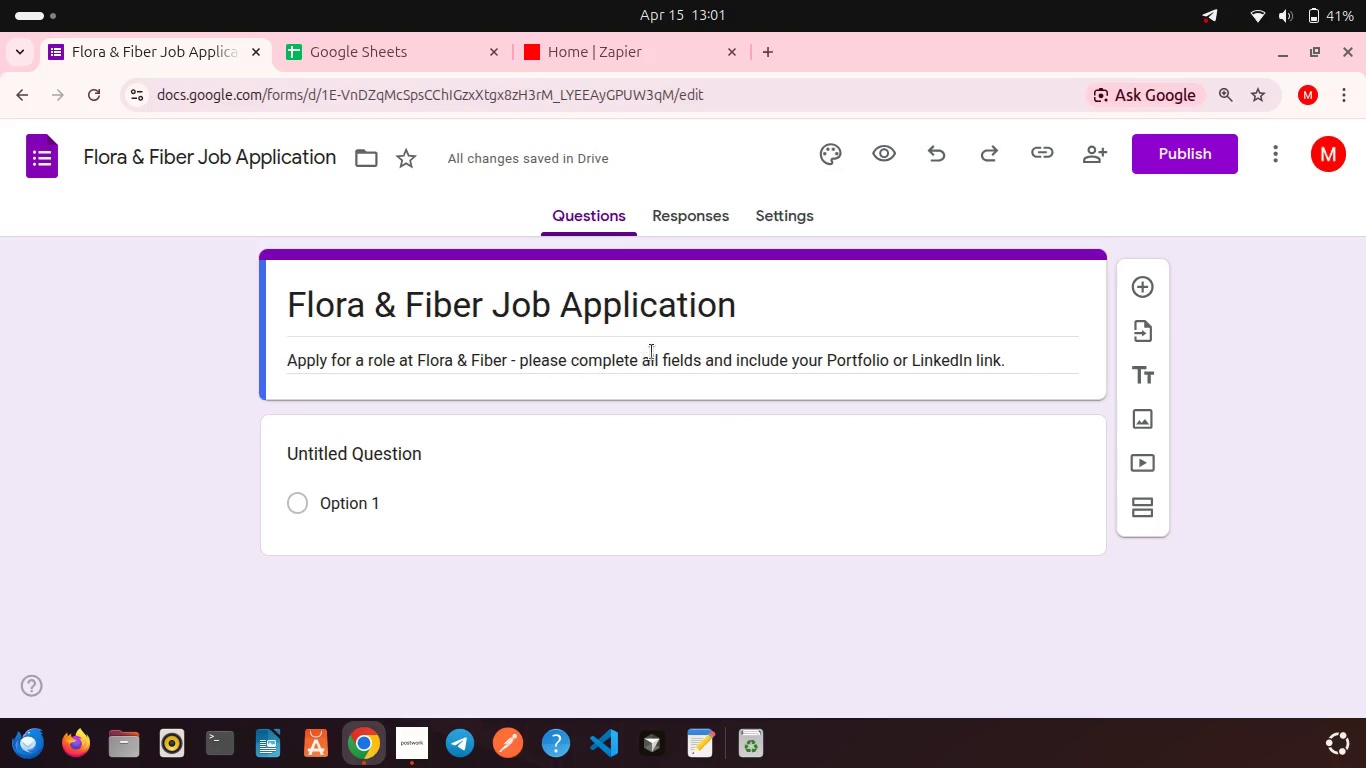 
wait(5.31)
 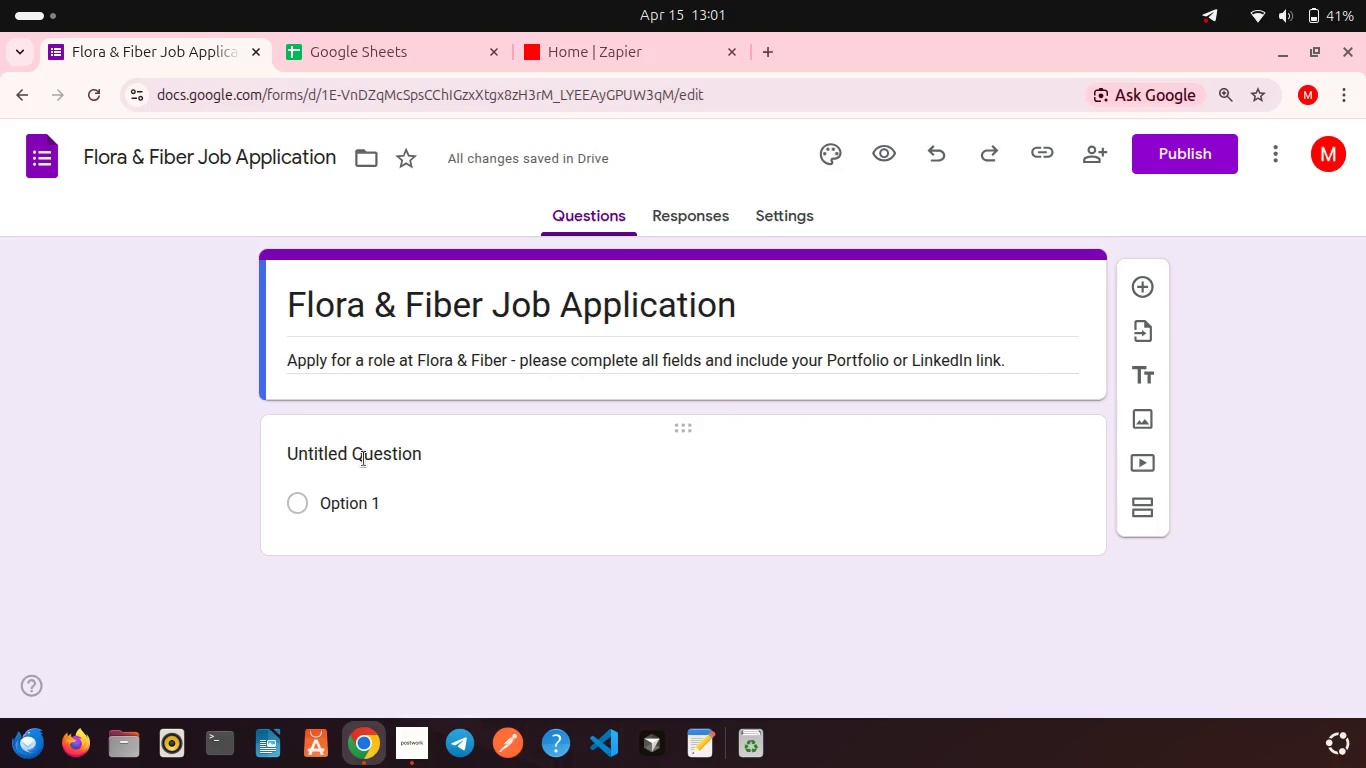 
left_click([374, 454])
 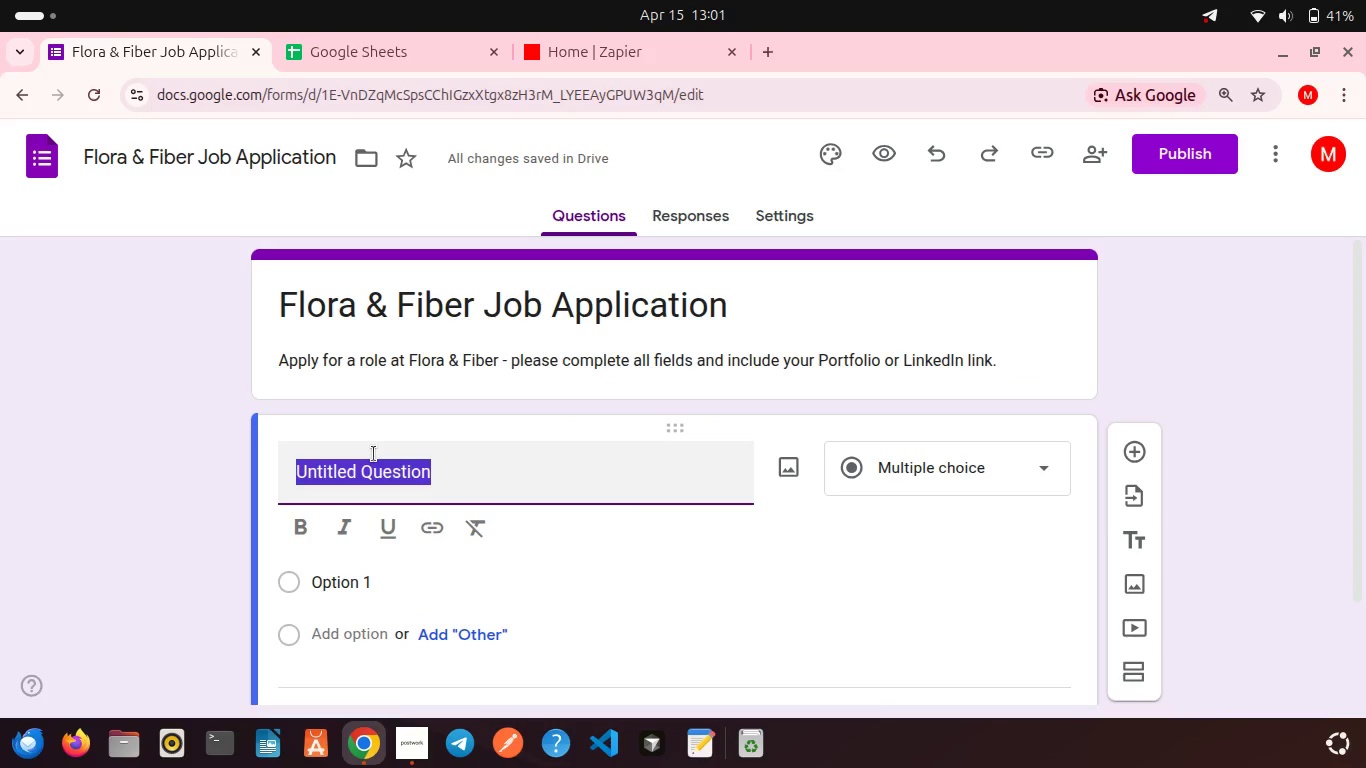 
type(Full Name)
 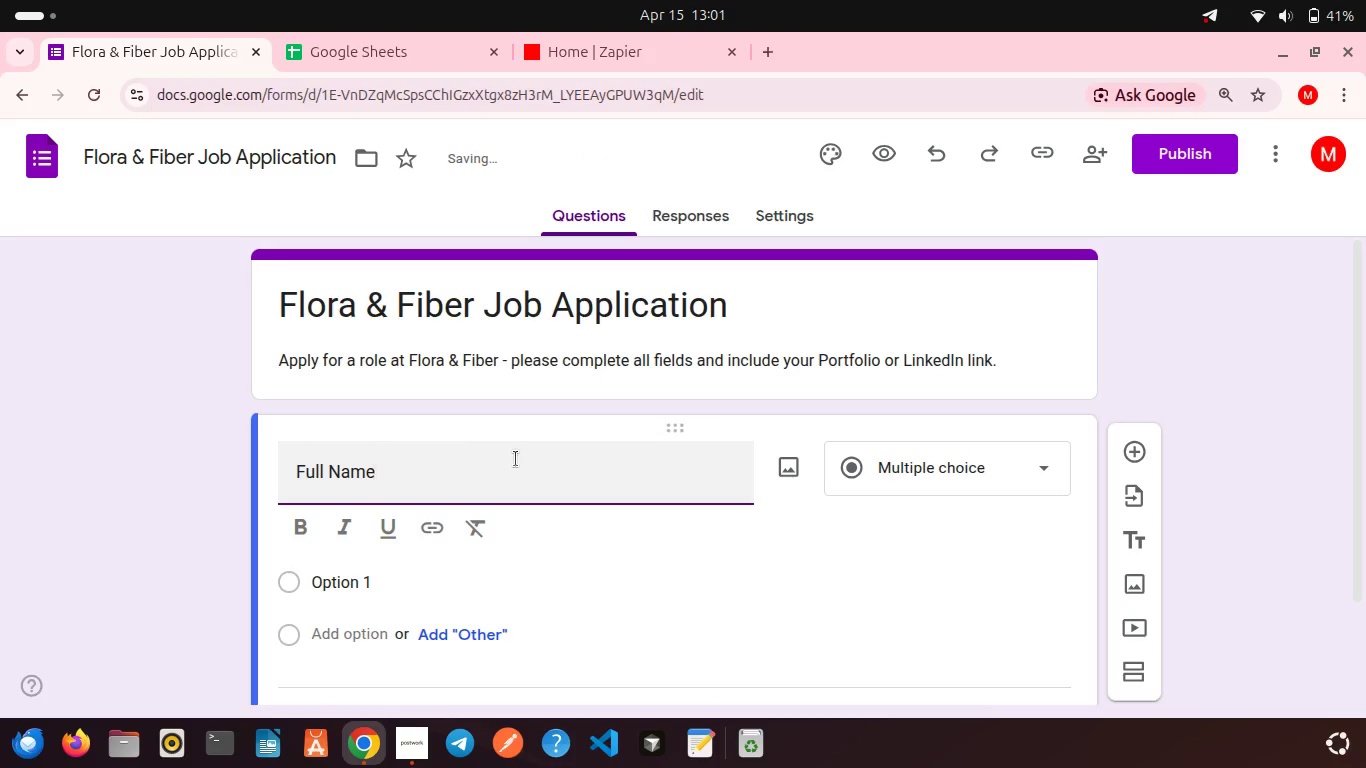 
left_click([929, 462])
 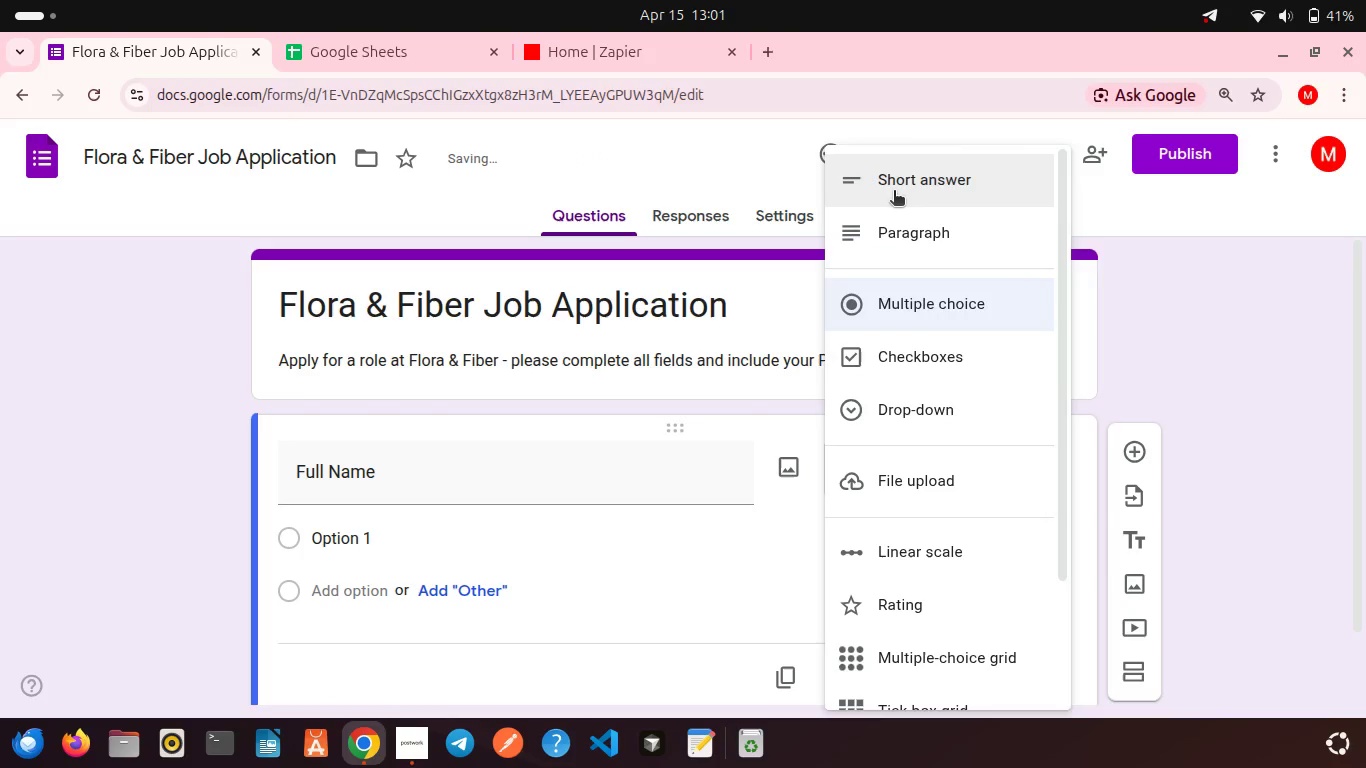 
left_click([894, 192])
 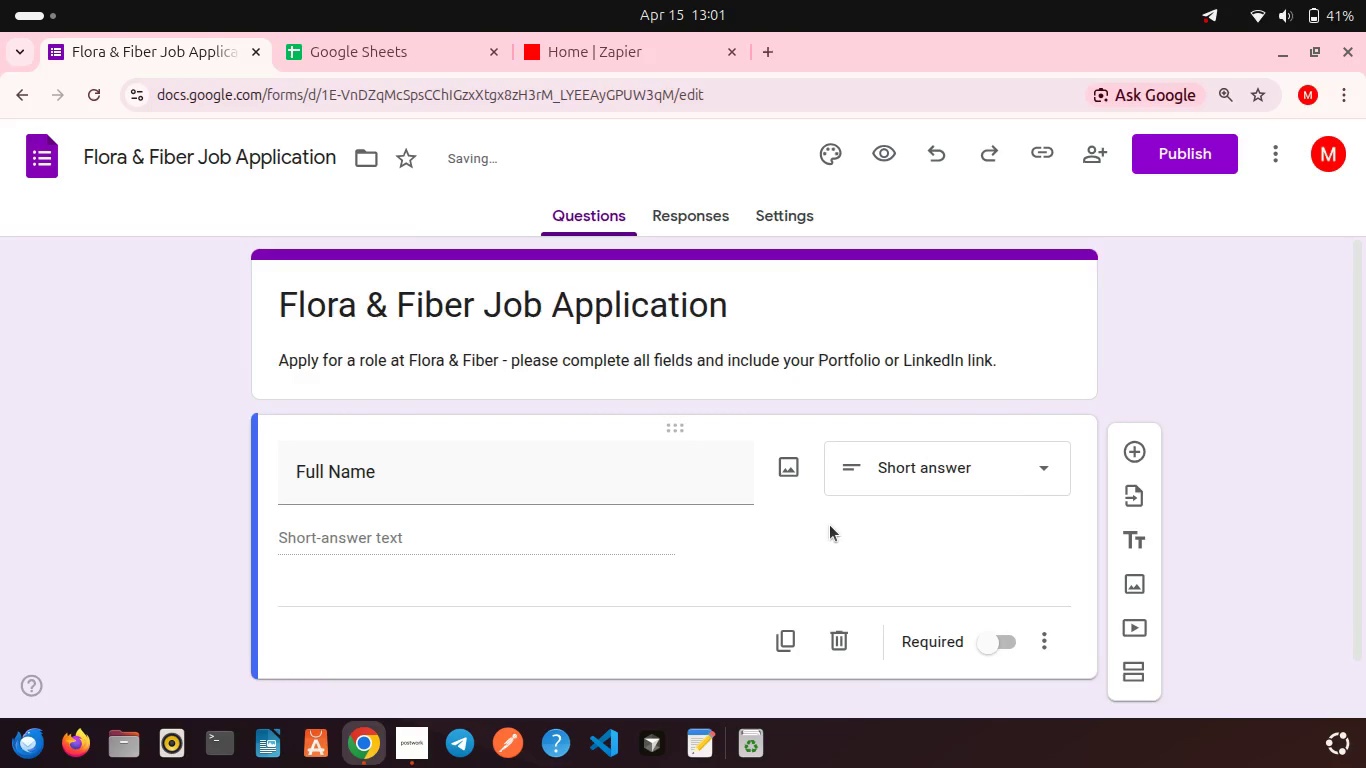 
scroll: coordinate [830, 525], scroll_direction: down, amount: 2.0
 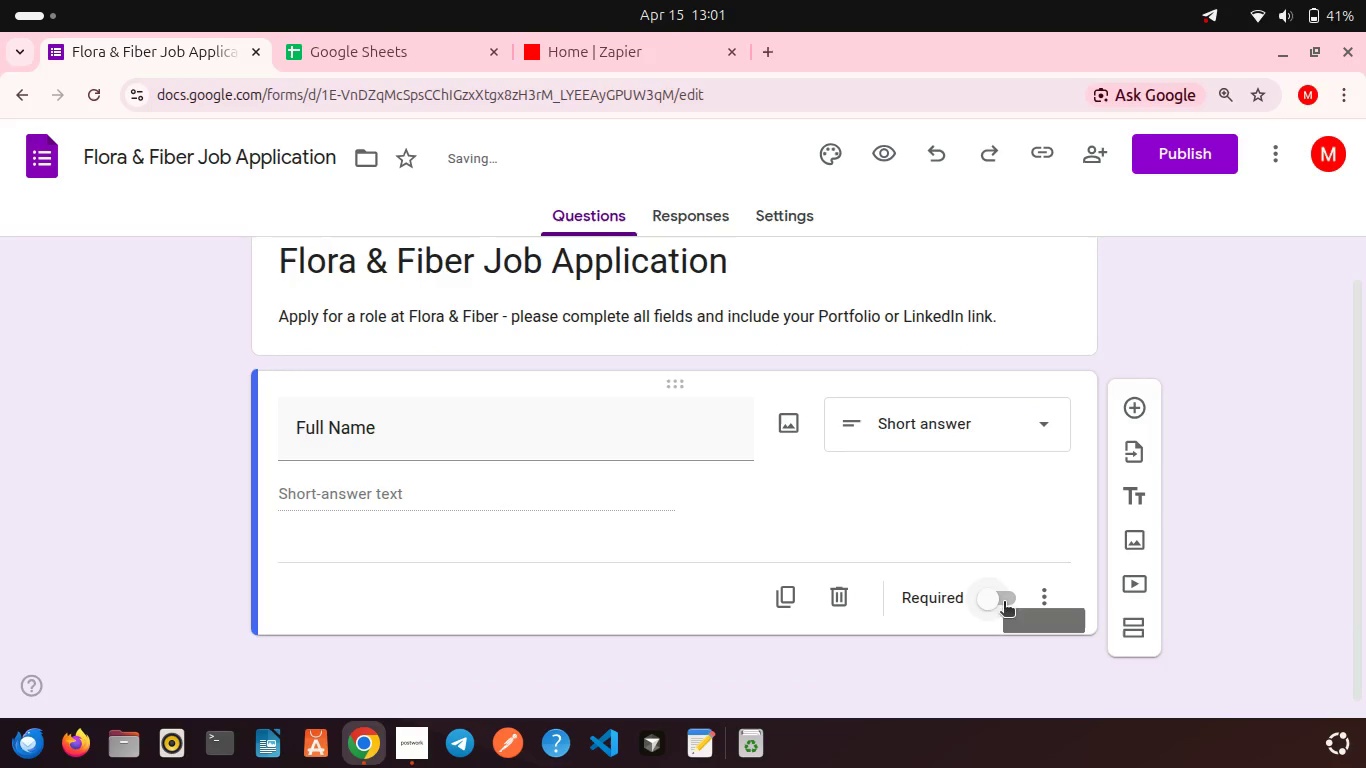 
left_click([1004, 603])
 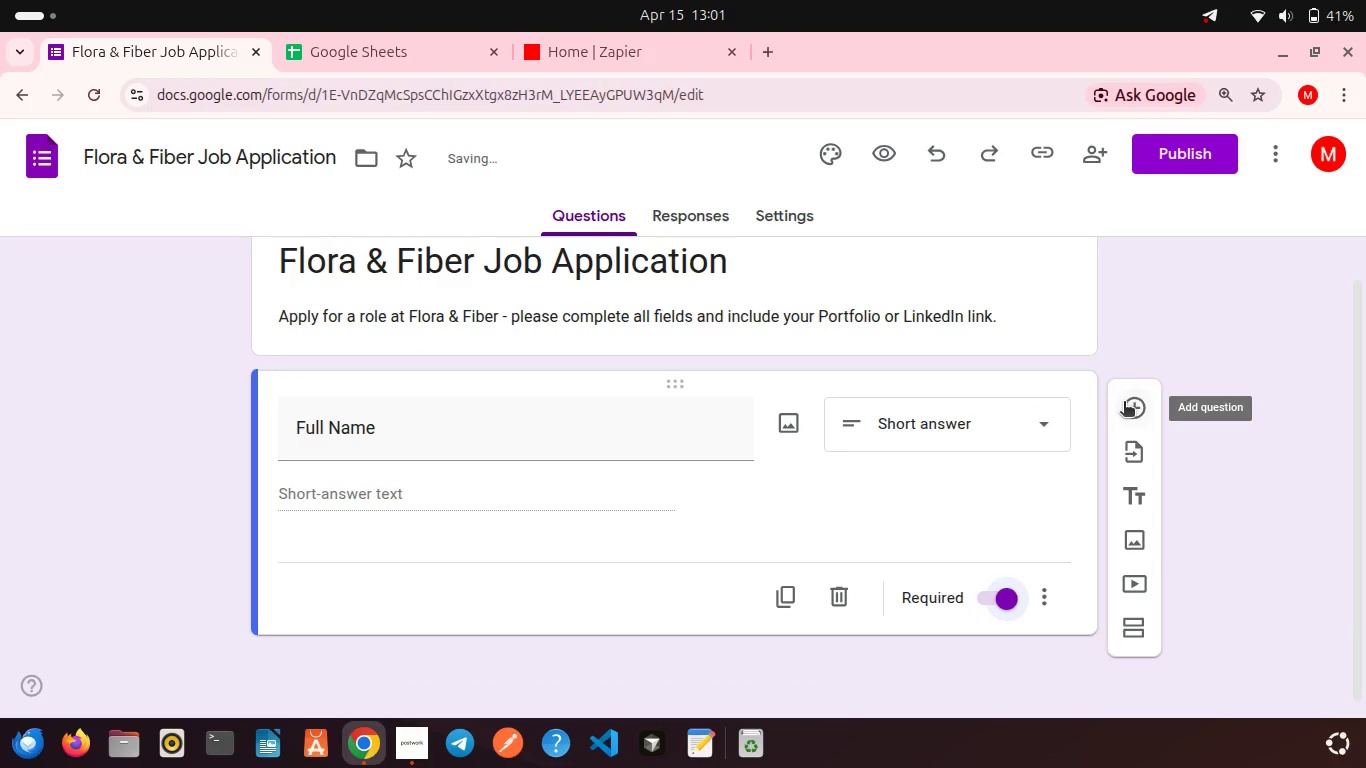 
left_click([1124, 403])
 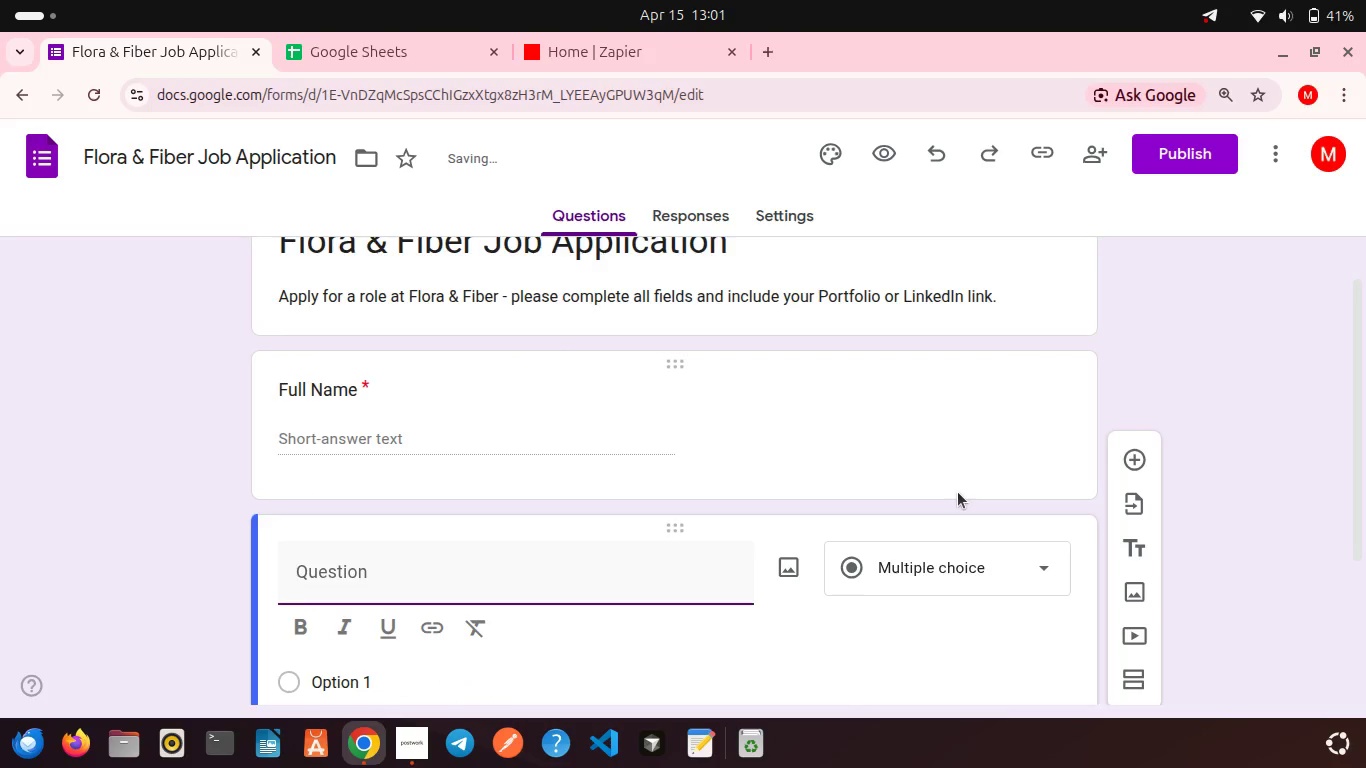 
scroll: coordinate [958, 492], scroll_direction: down, amount: 4.0
 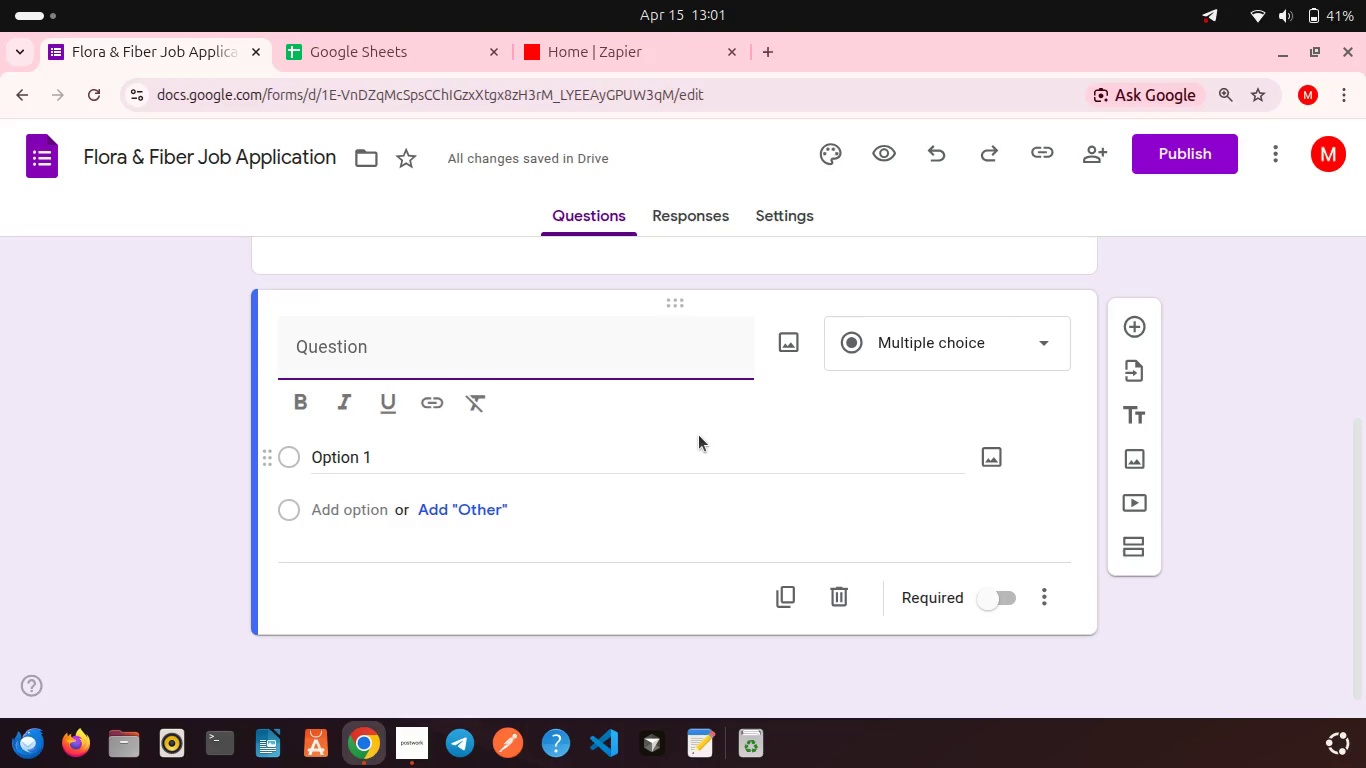 
type(Email Address)
 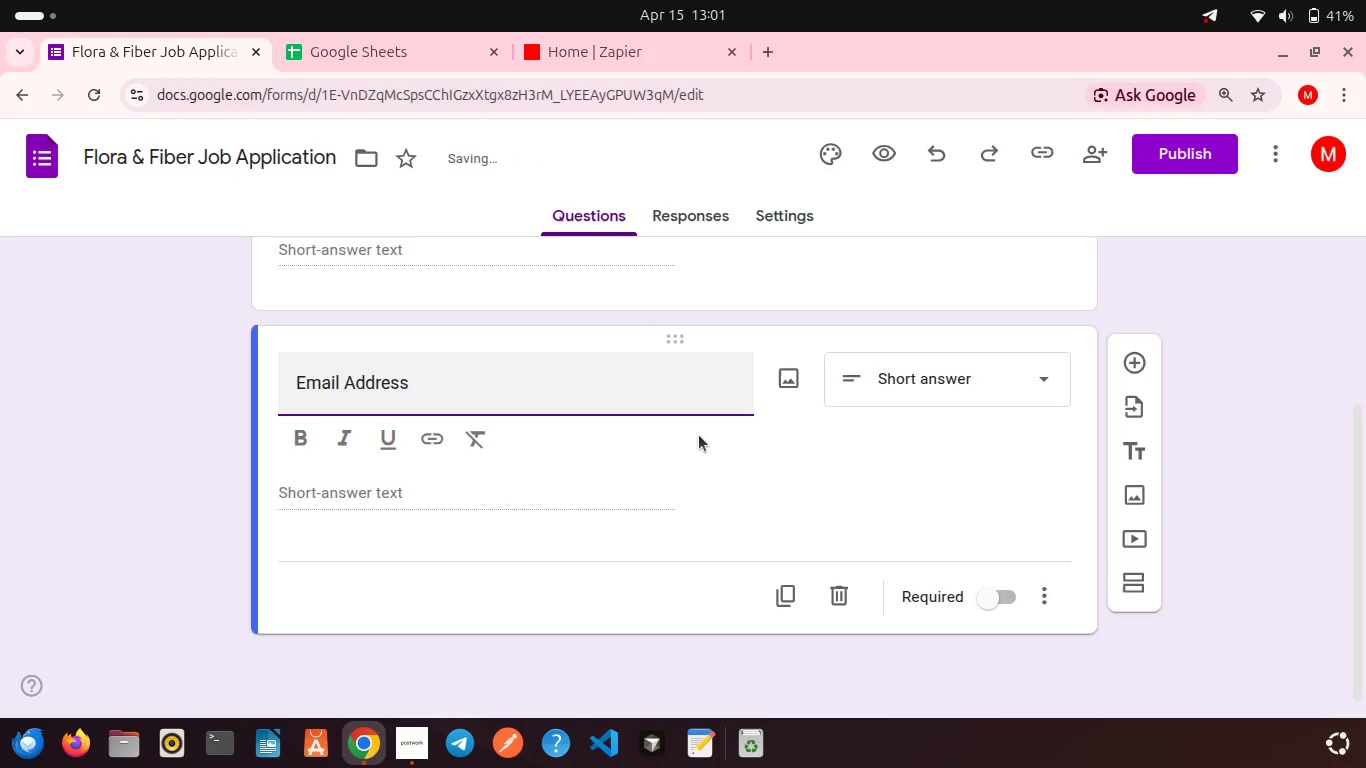 
left_click([742, 463])
 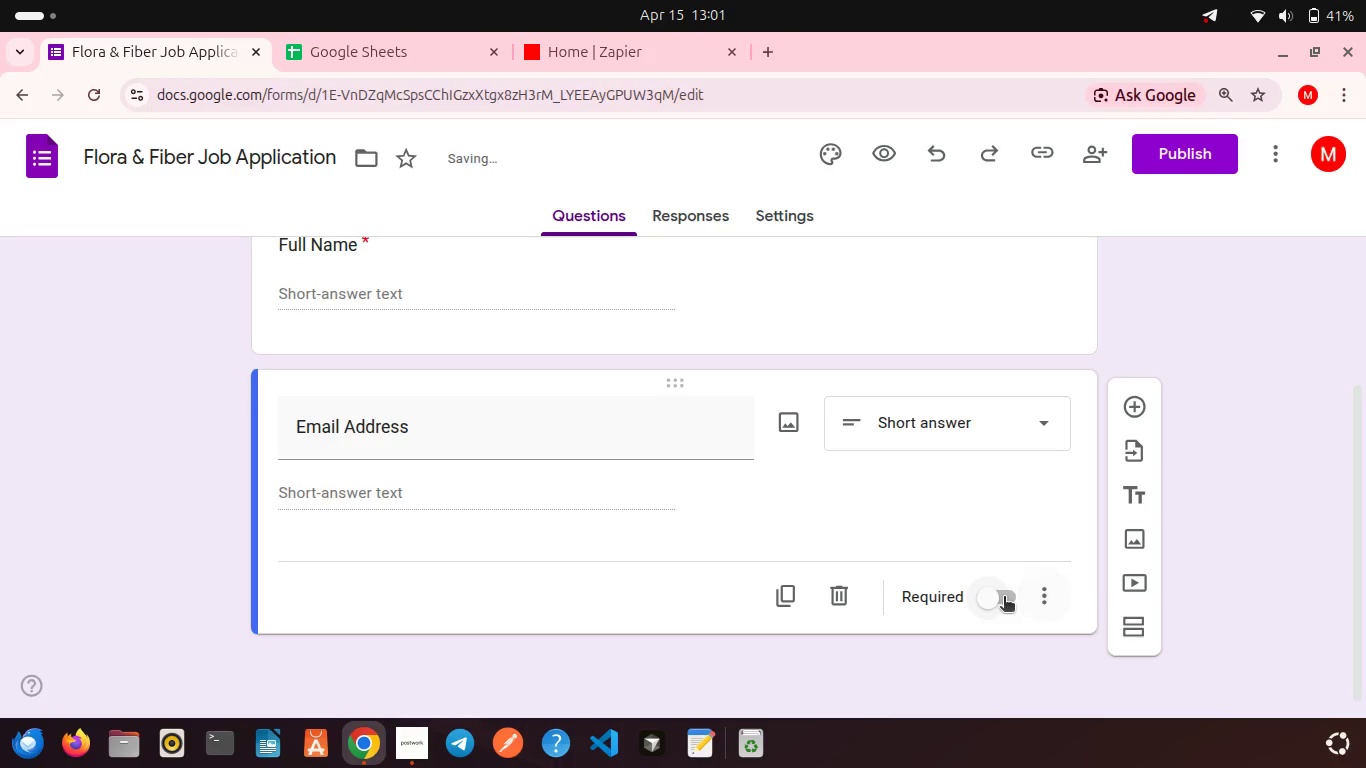 
left_click([1004, 598])
 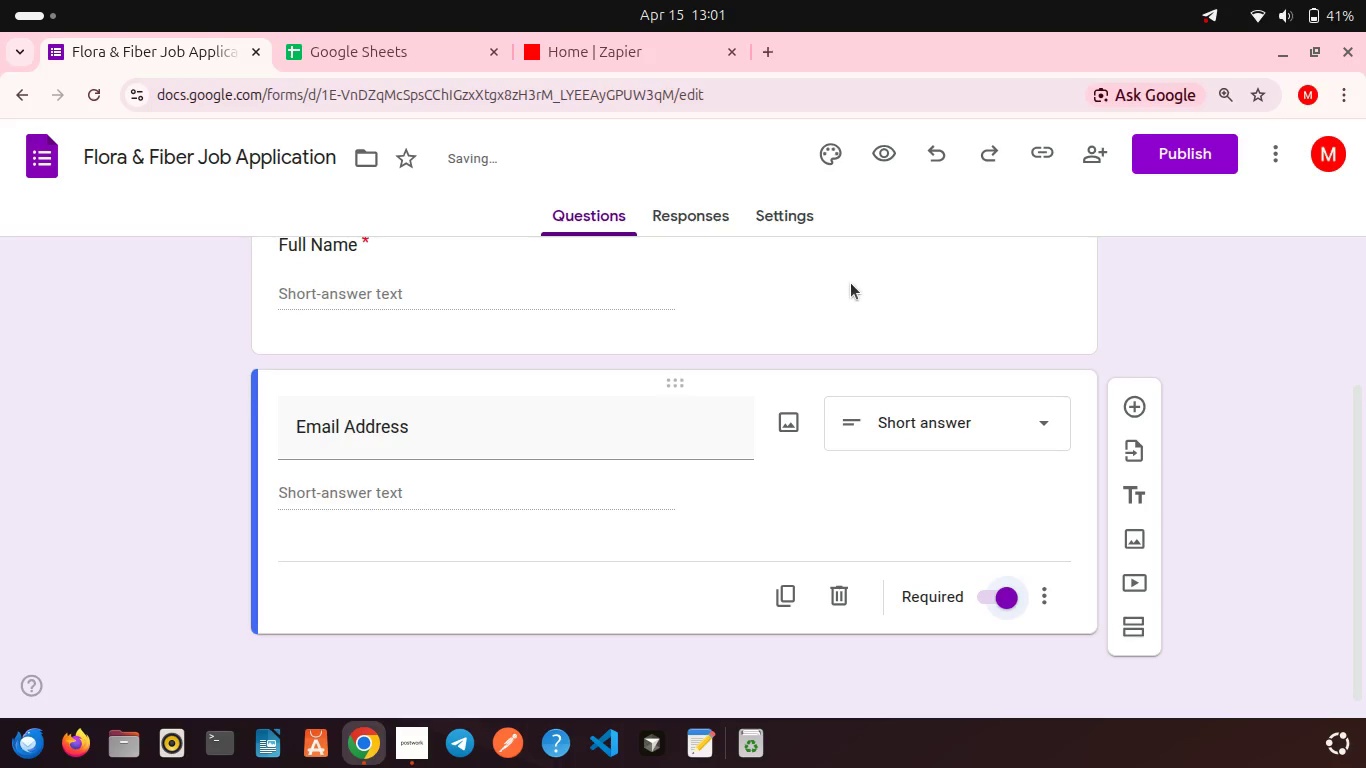 
left_click([851, 283])
 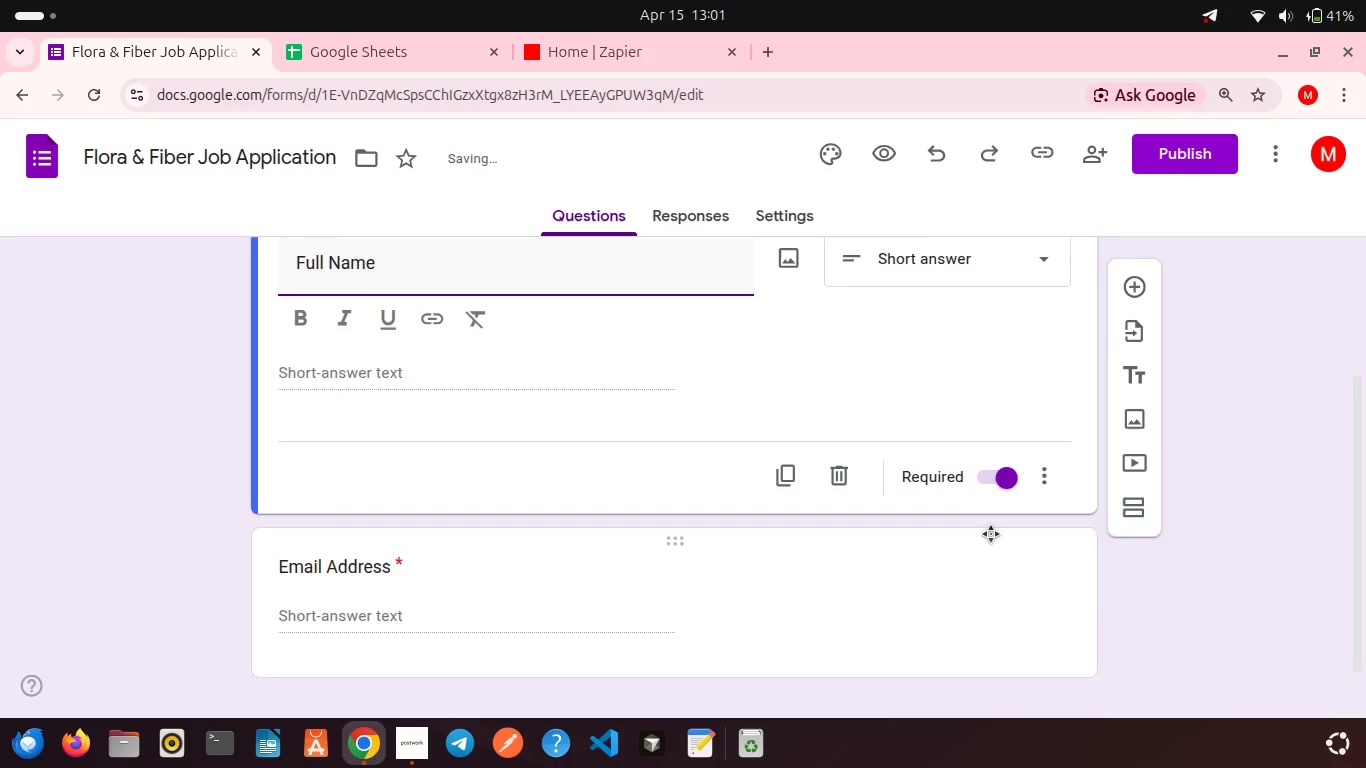 
scroll: coordinate [990, 533], scroll_direction: down, amount: 4.0
 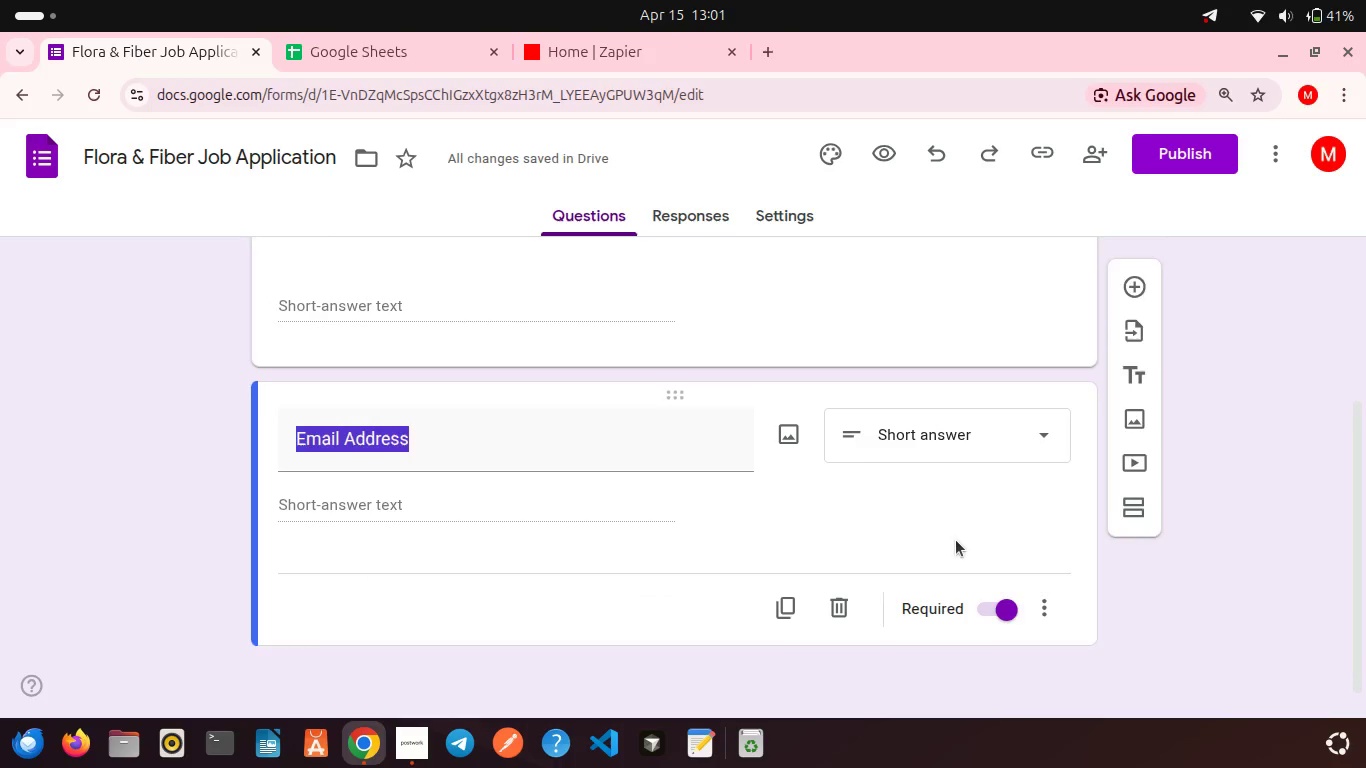 
left_click([956, 540])
 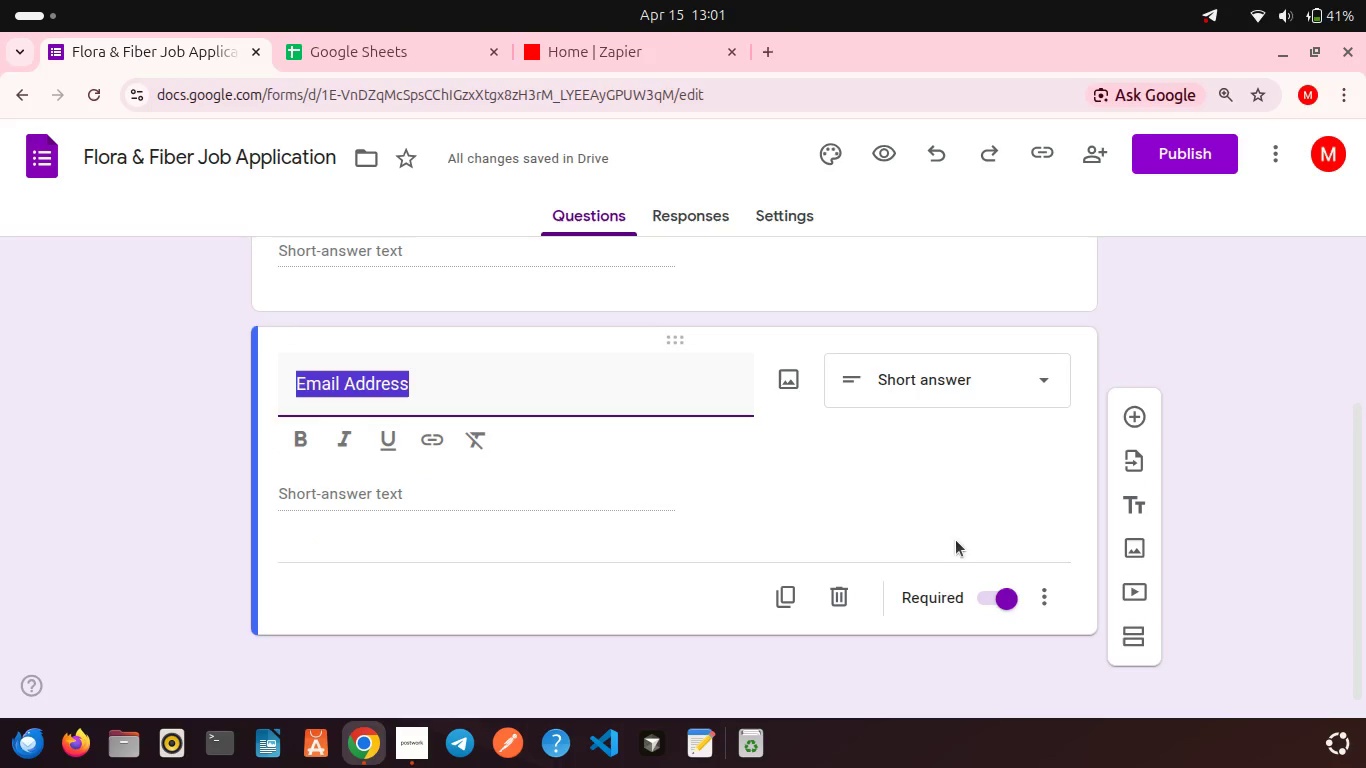 
scroll: coordinate [956, 540], scroll_direction: down, amount: 5.0
 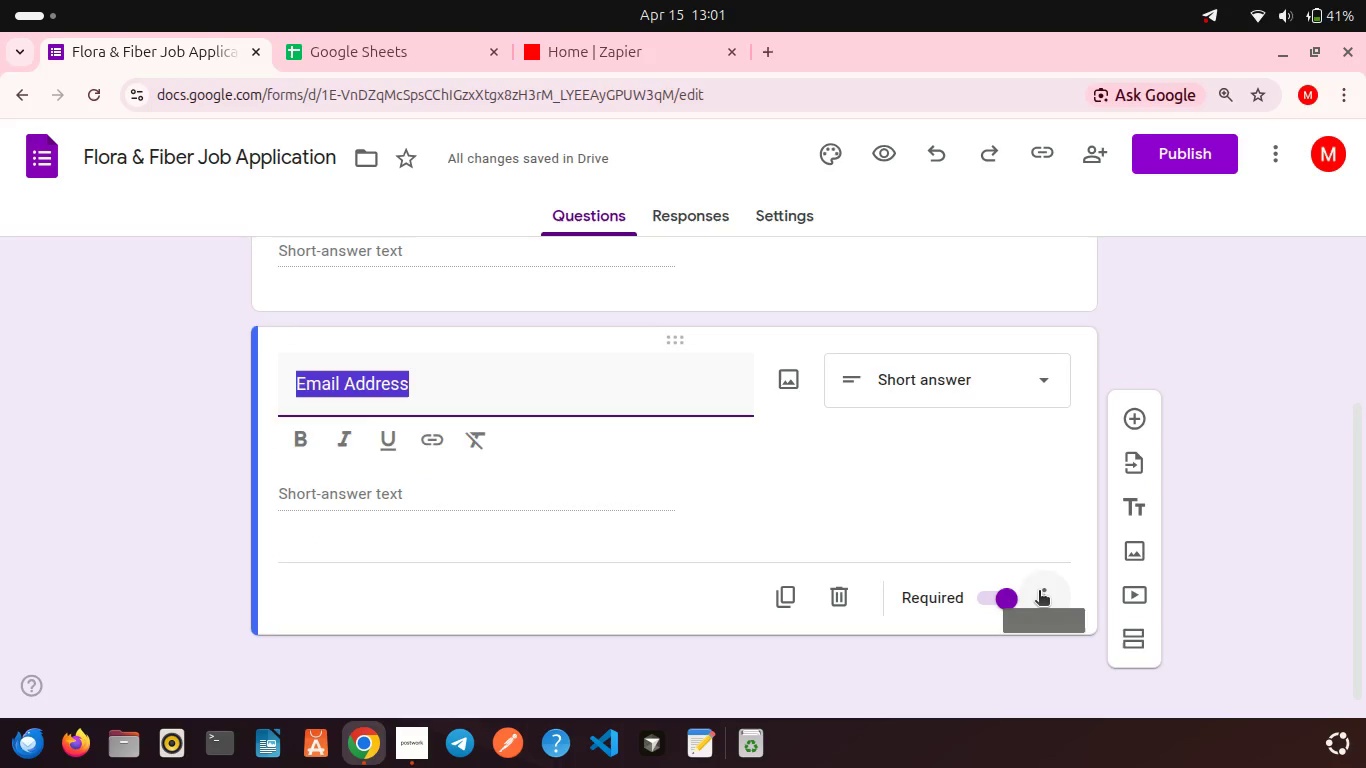 
left_click([1039, 592])
 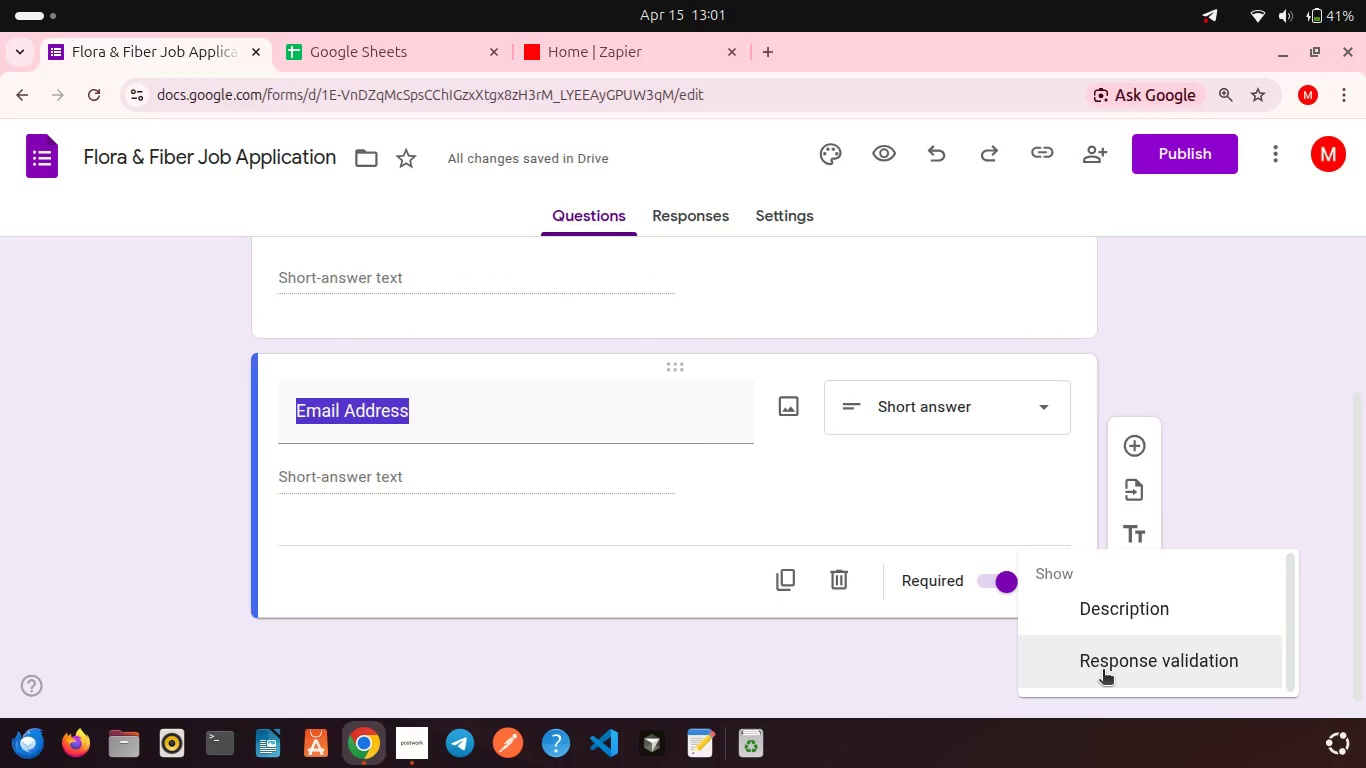 
left_click([1103, 671])
 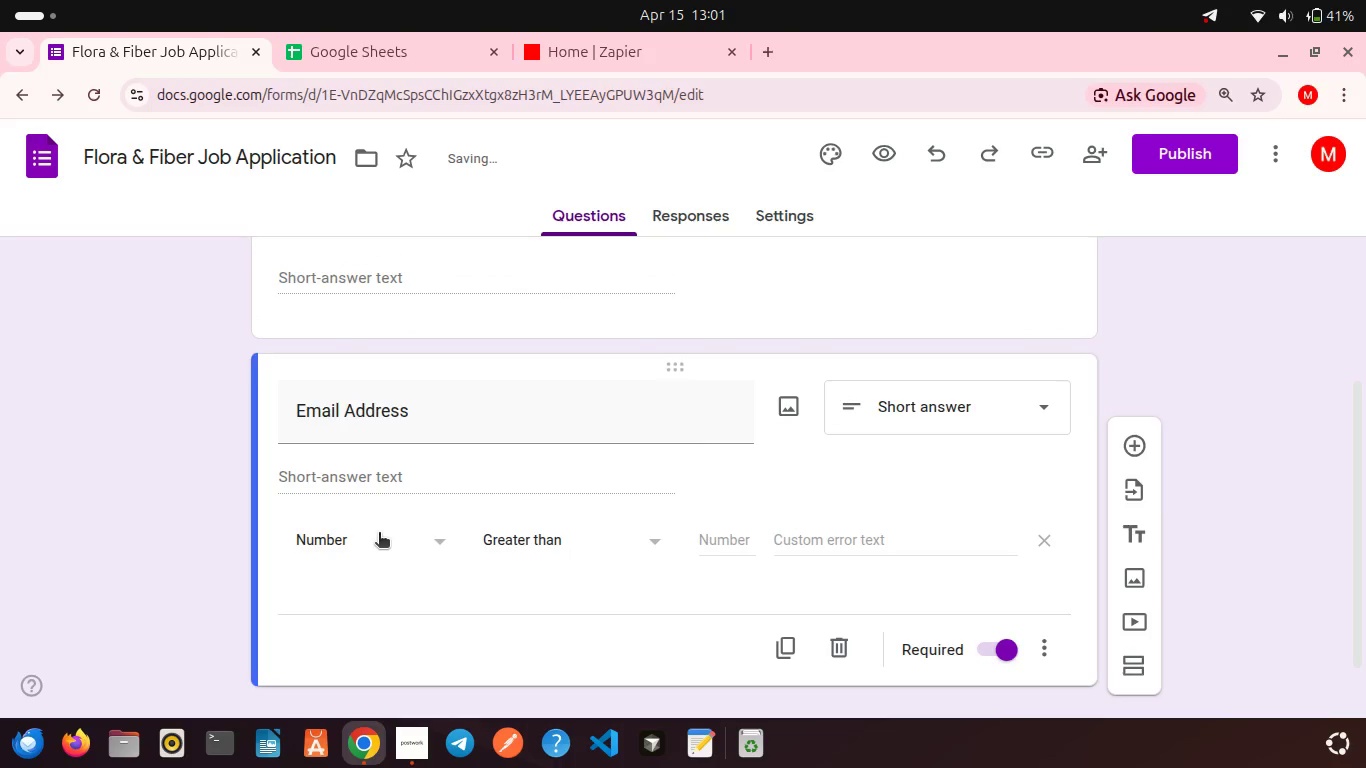 
left_click([379, 534])
 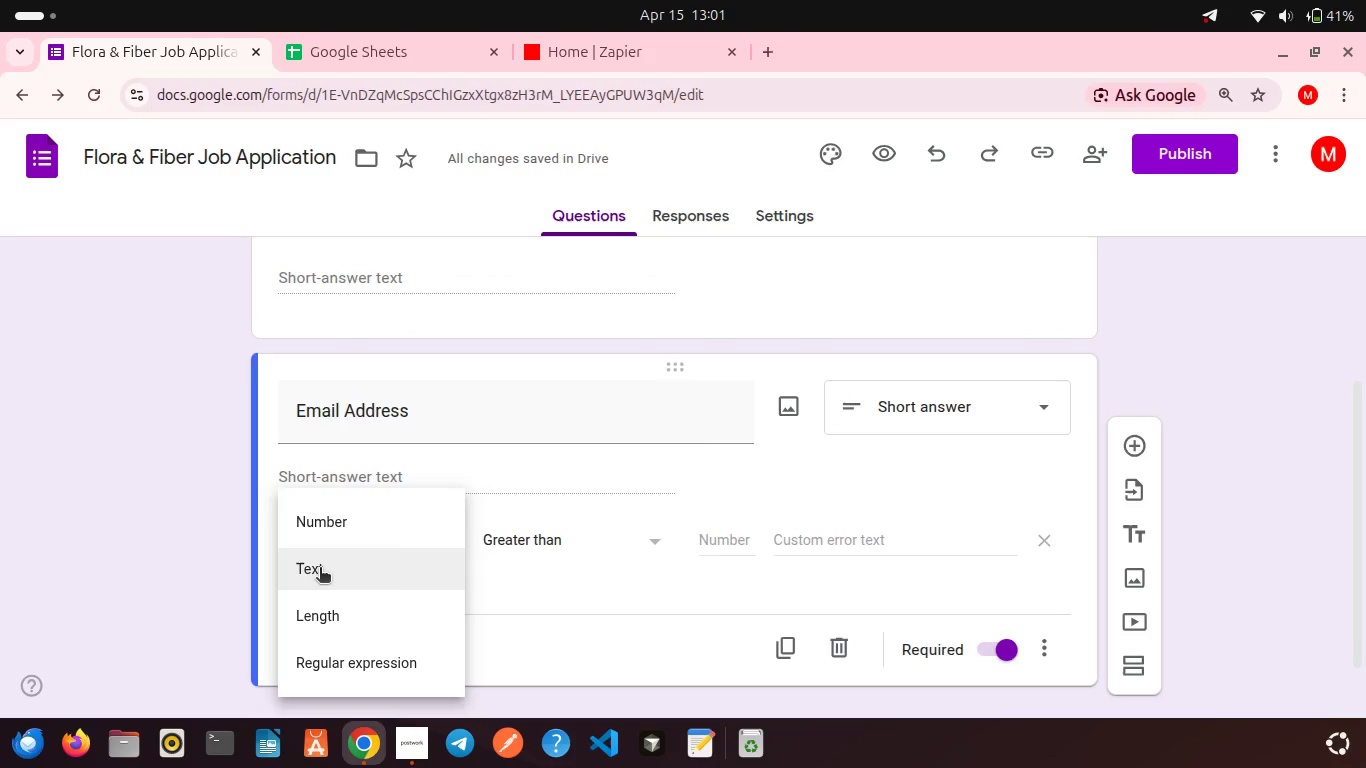 
left_click([320, 569])
 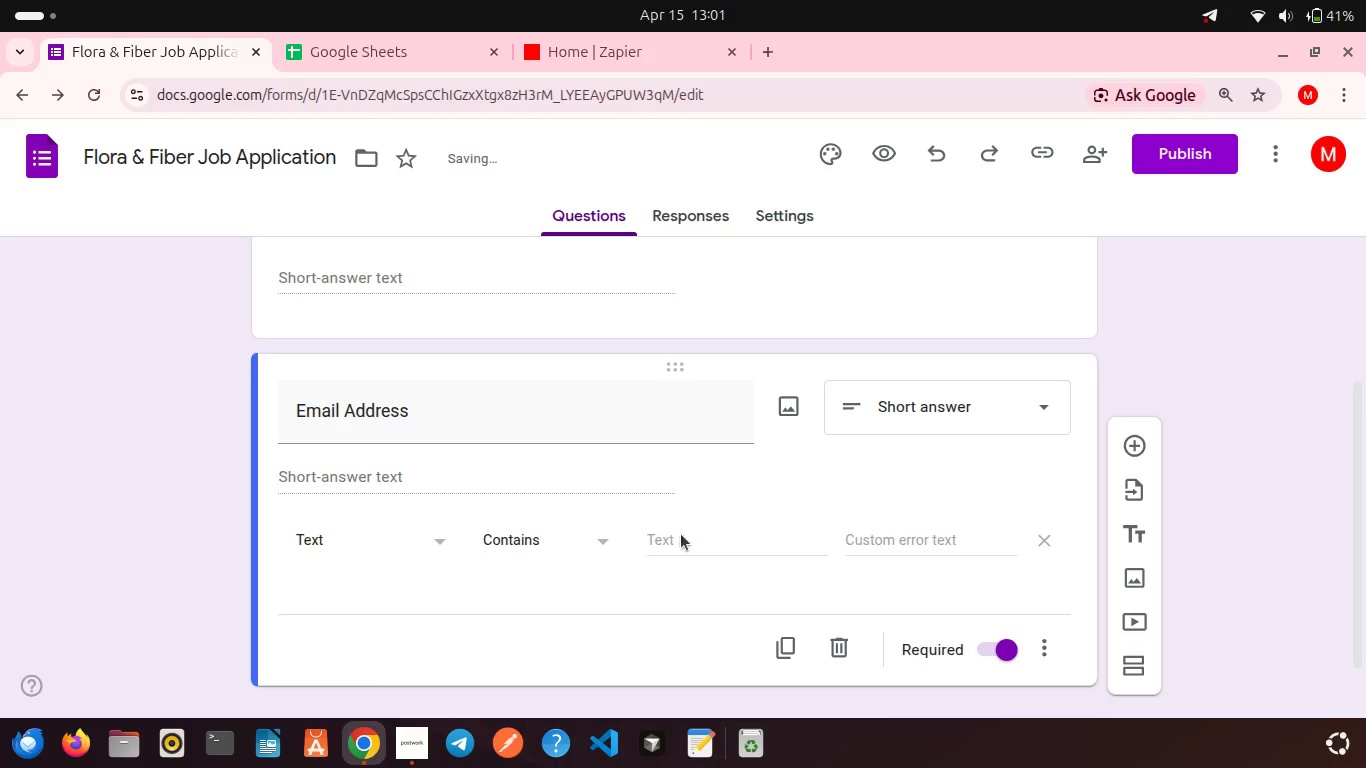 
left_click([681, 534])
 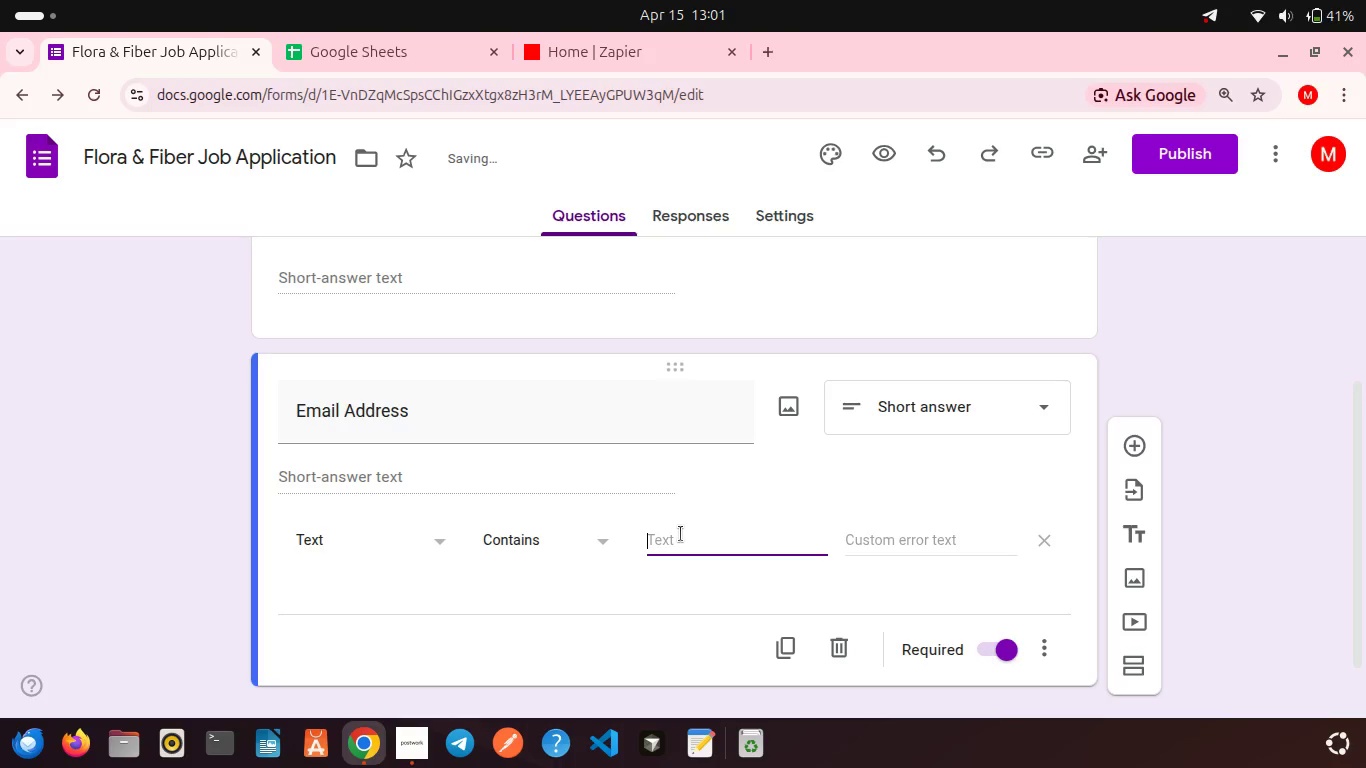 
key(Shift+2)
 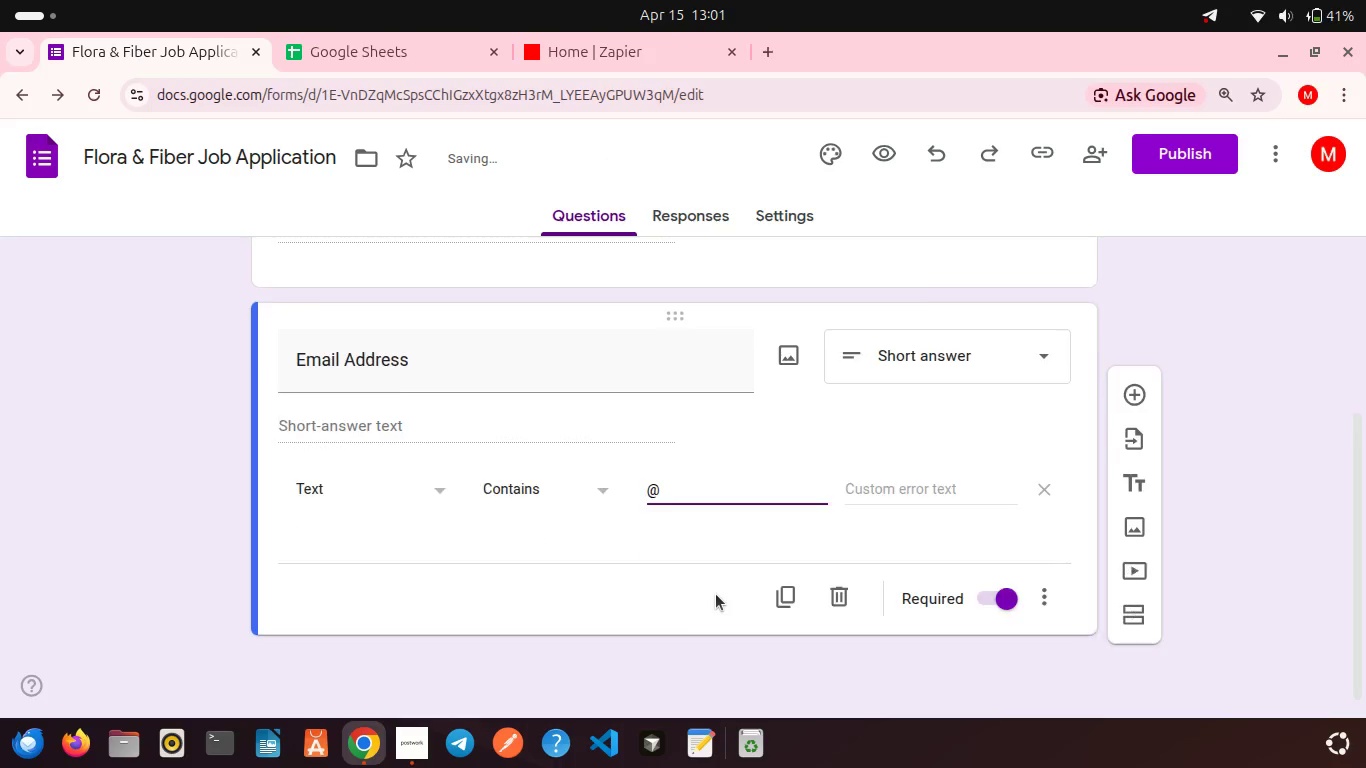 
scroll: coordinate [716, 594], scroll_direction: down, amount: 8.0
 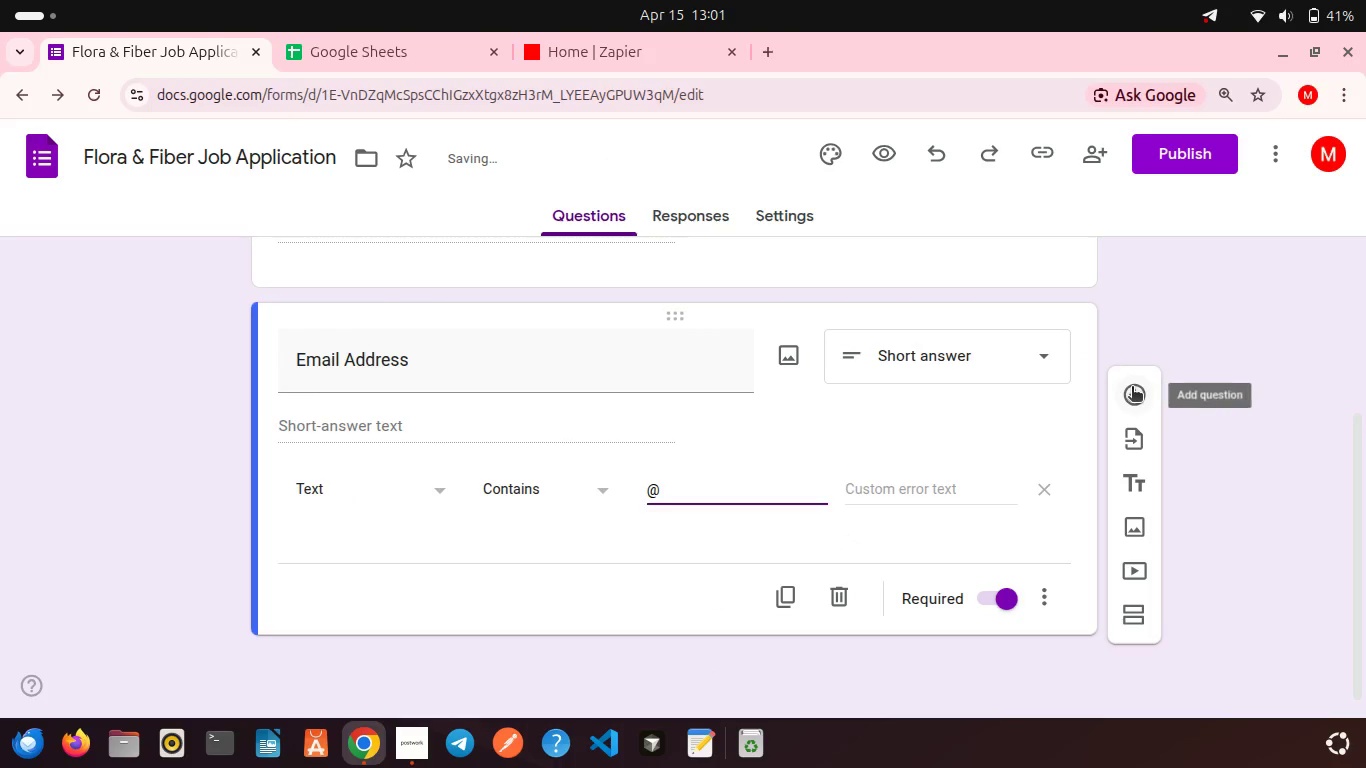 
left_click([1132, 388])
 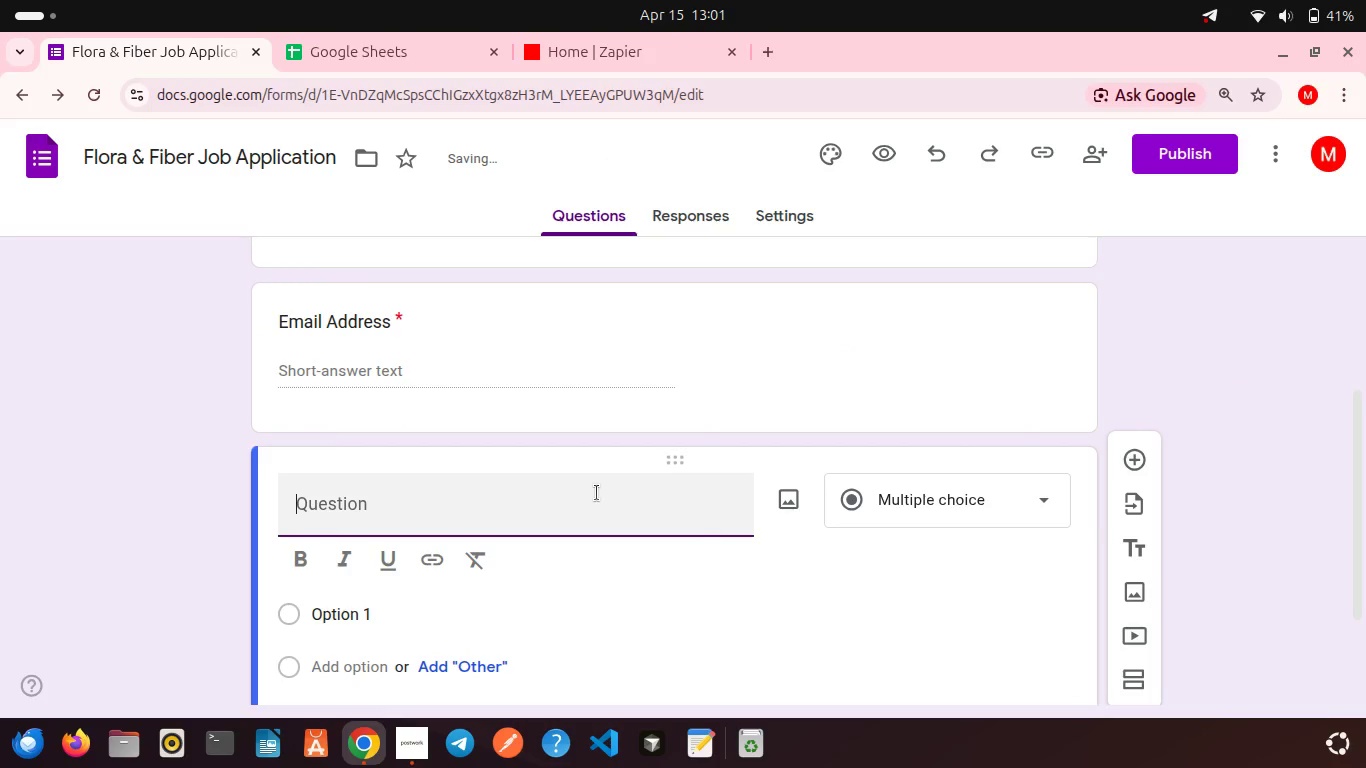 
scroll: coordinate [597, 493], scroll_direction: down, amount: 1.0
 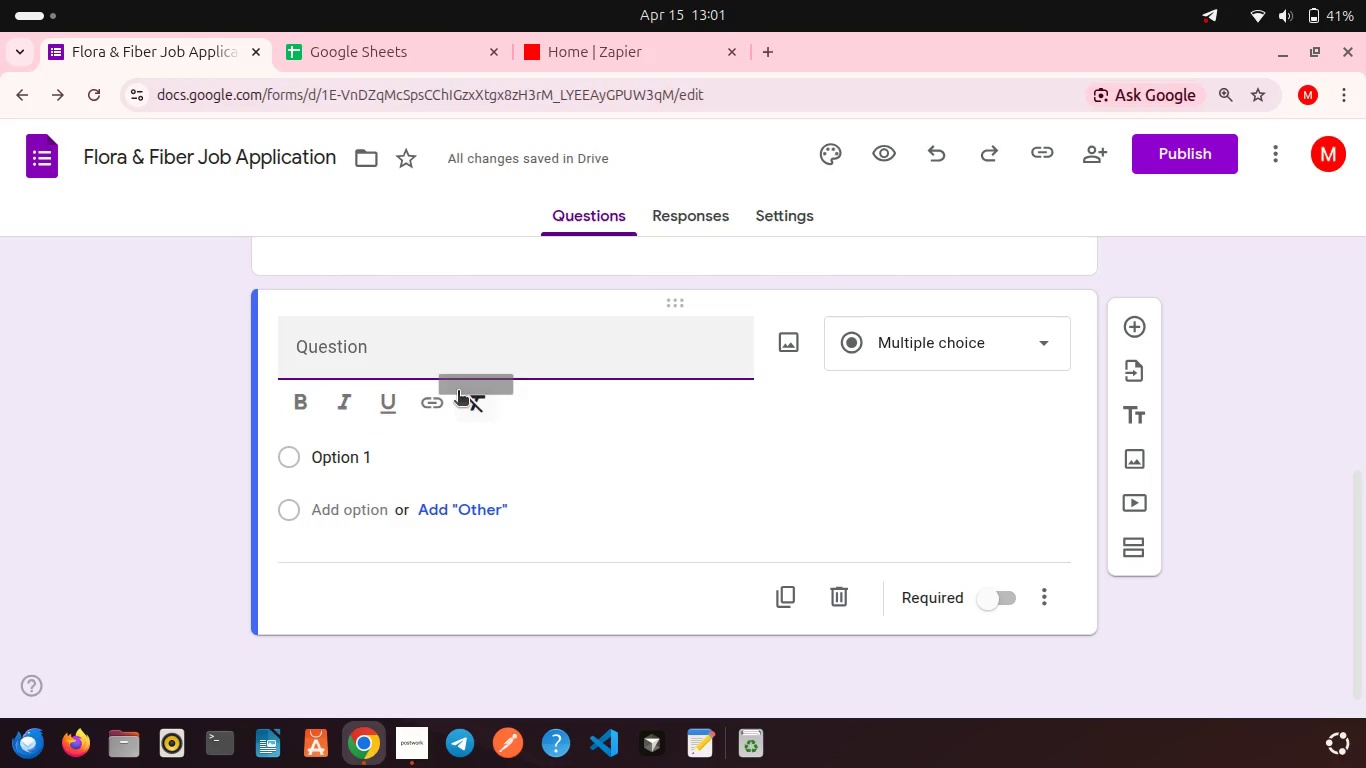 
type(Role Applying For)
 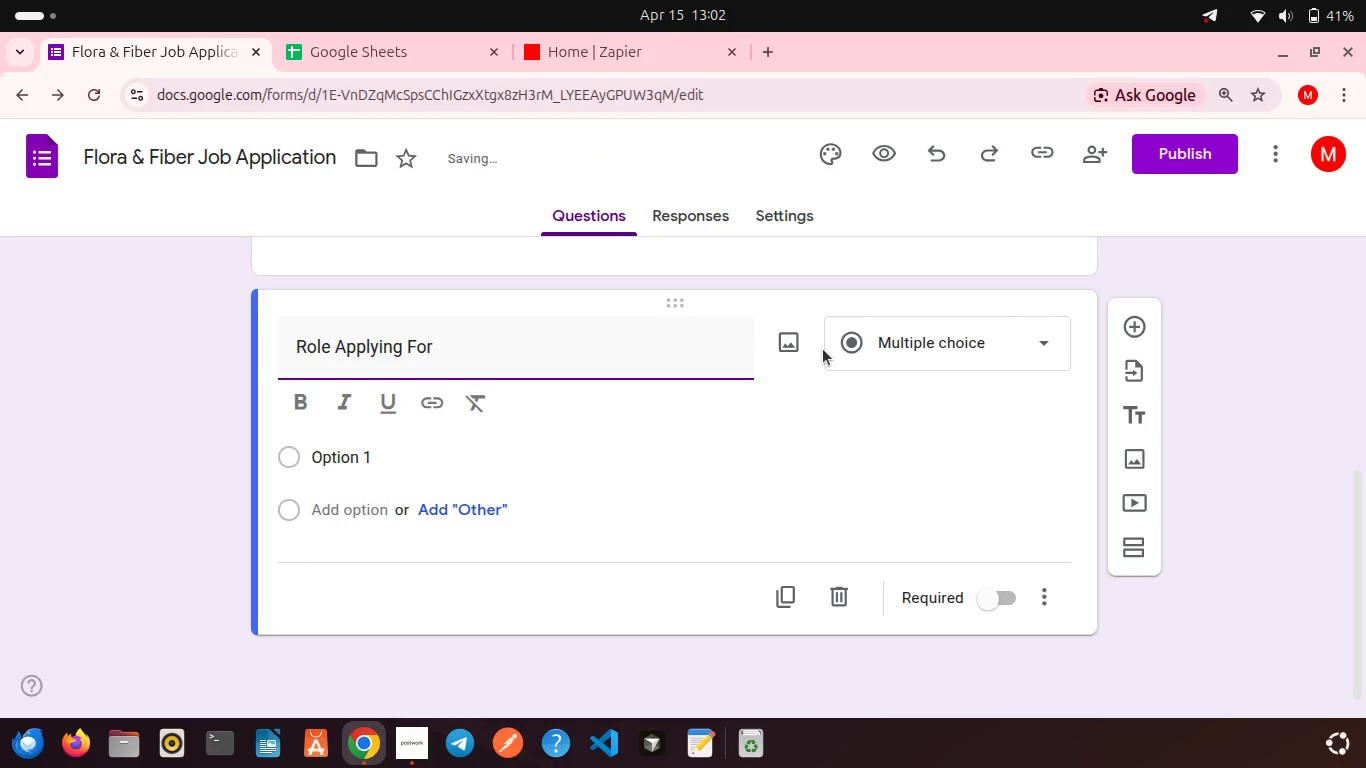 
left_click([945, 349])
 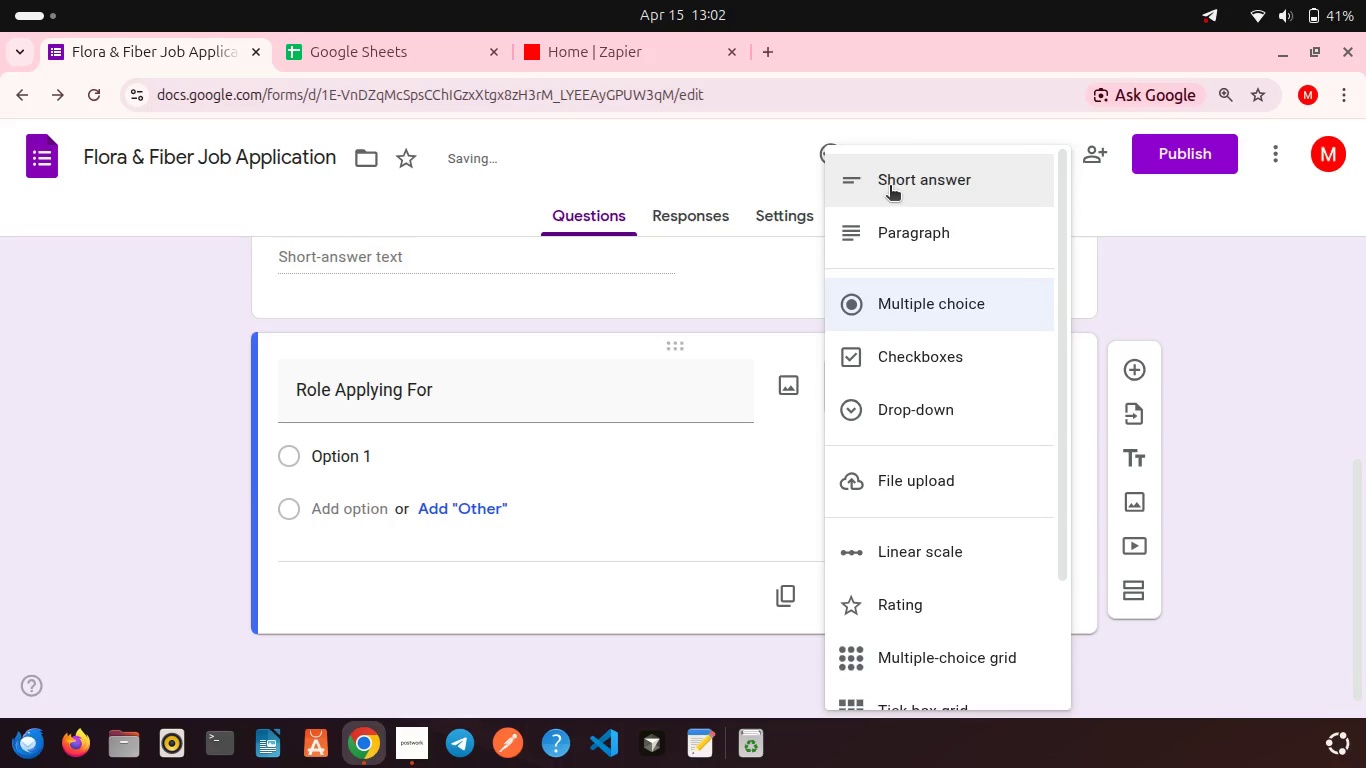 
left_click([890, 187])
 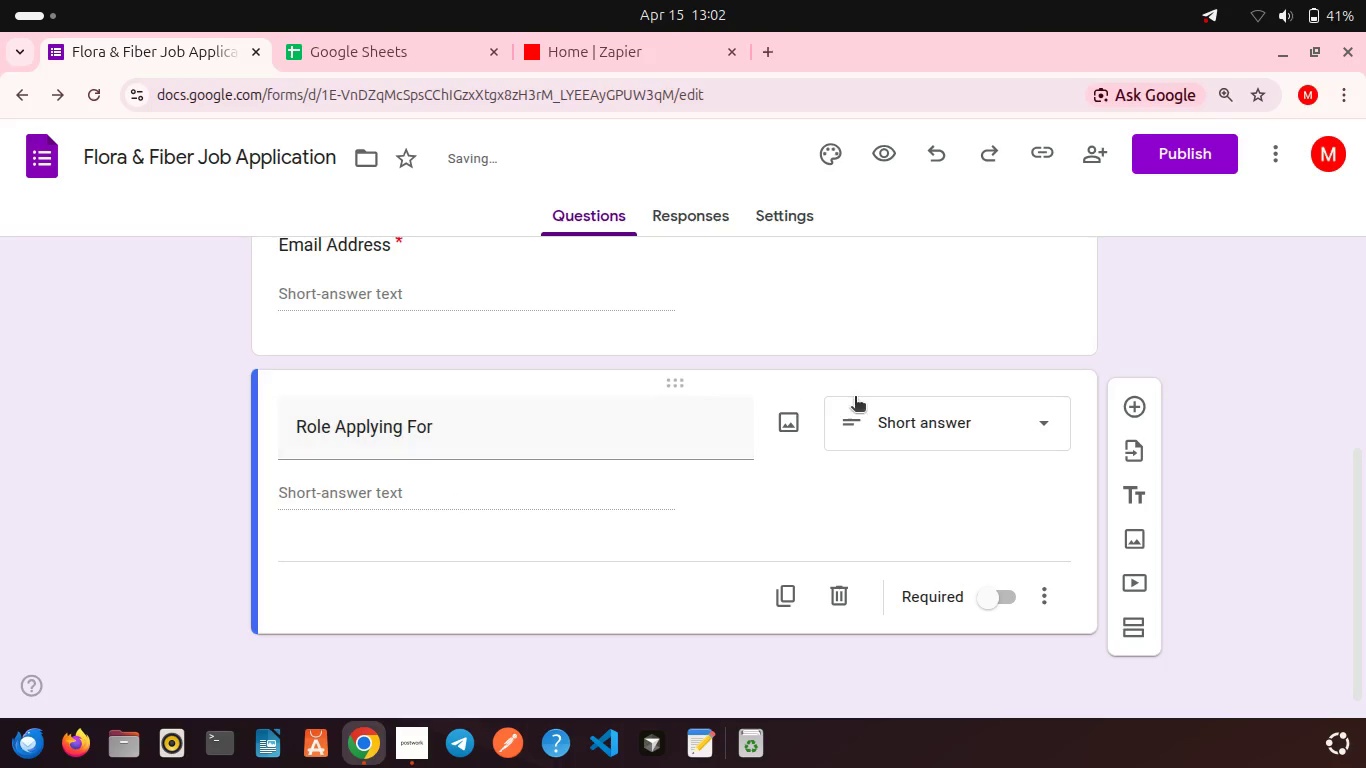 
left_click([901, 416])
 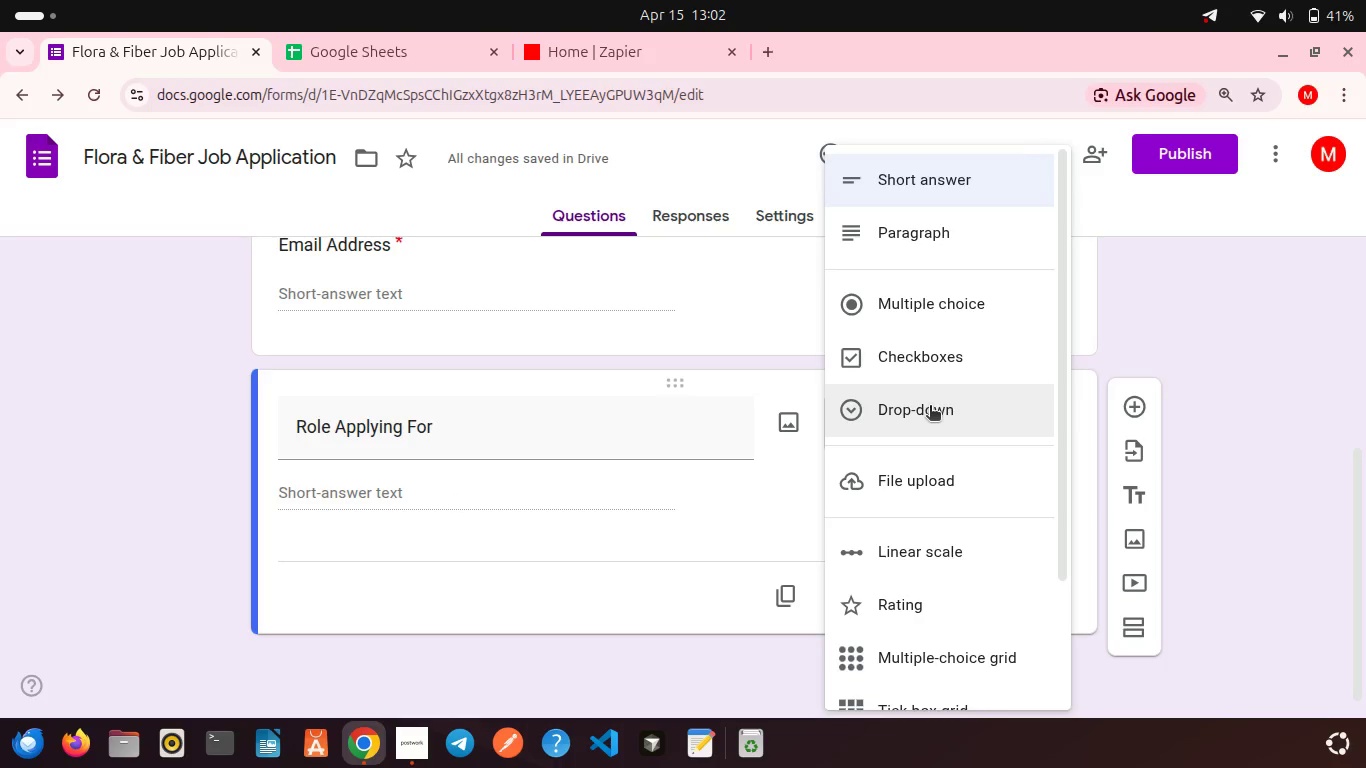 
left_click([930, 407])
 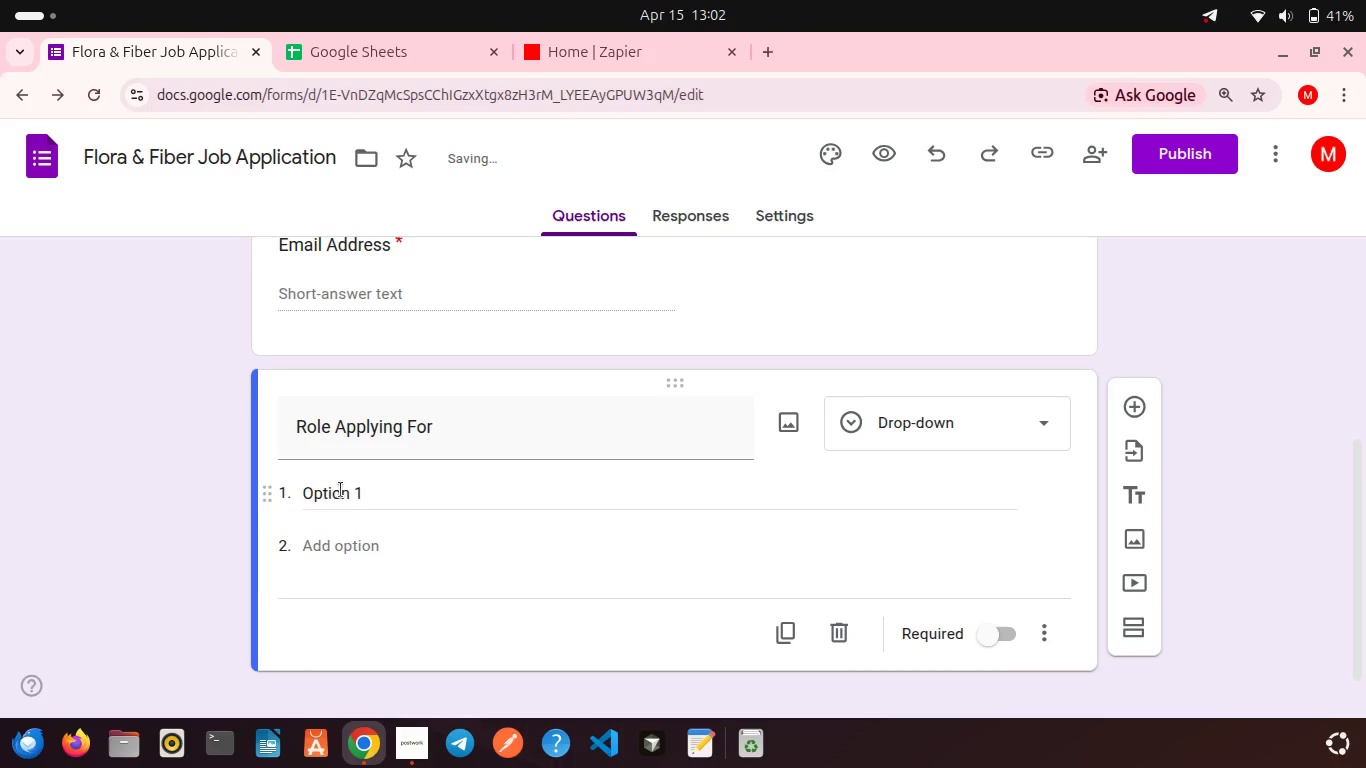 
double_click([341, 490])
 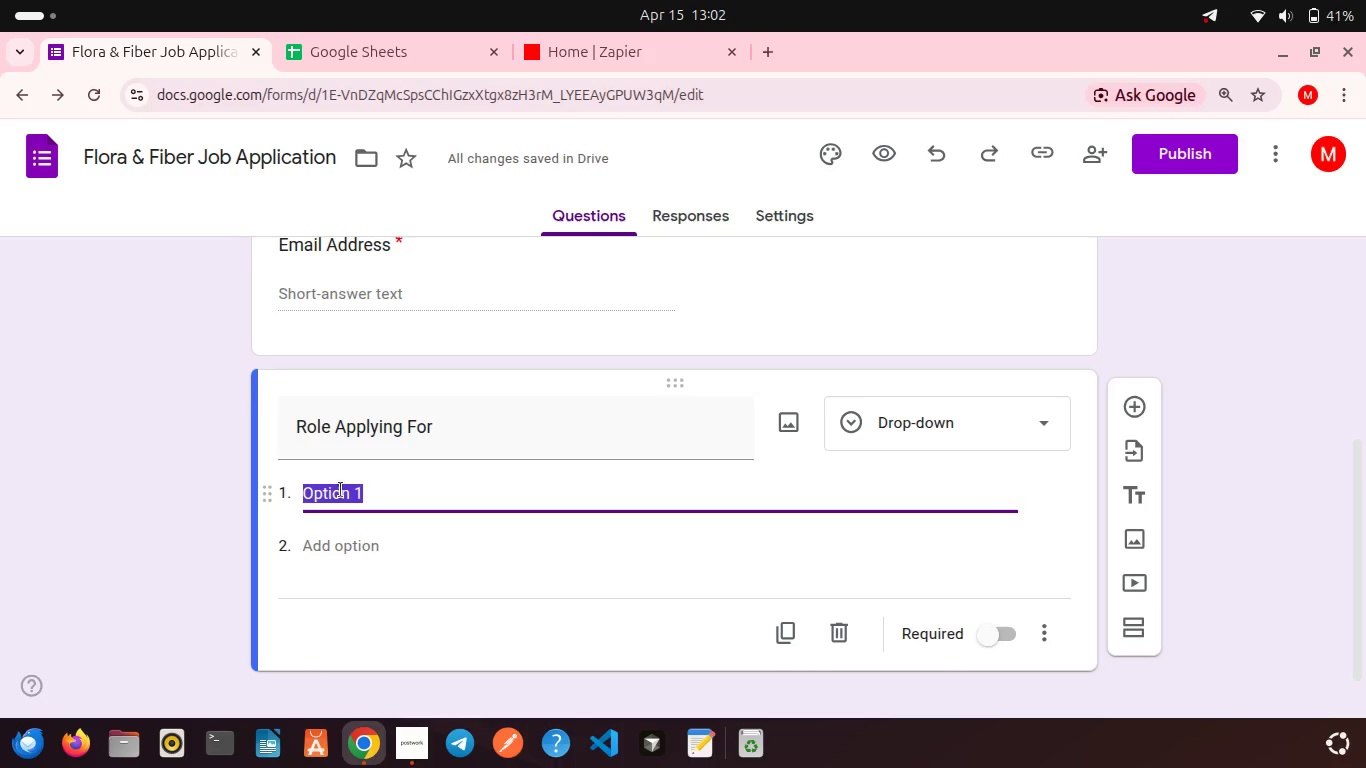 
type(Plant Care Specialist)
 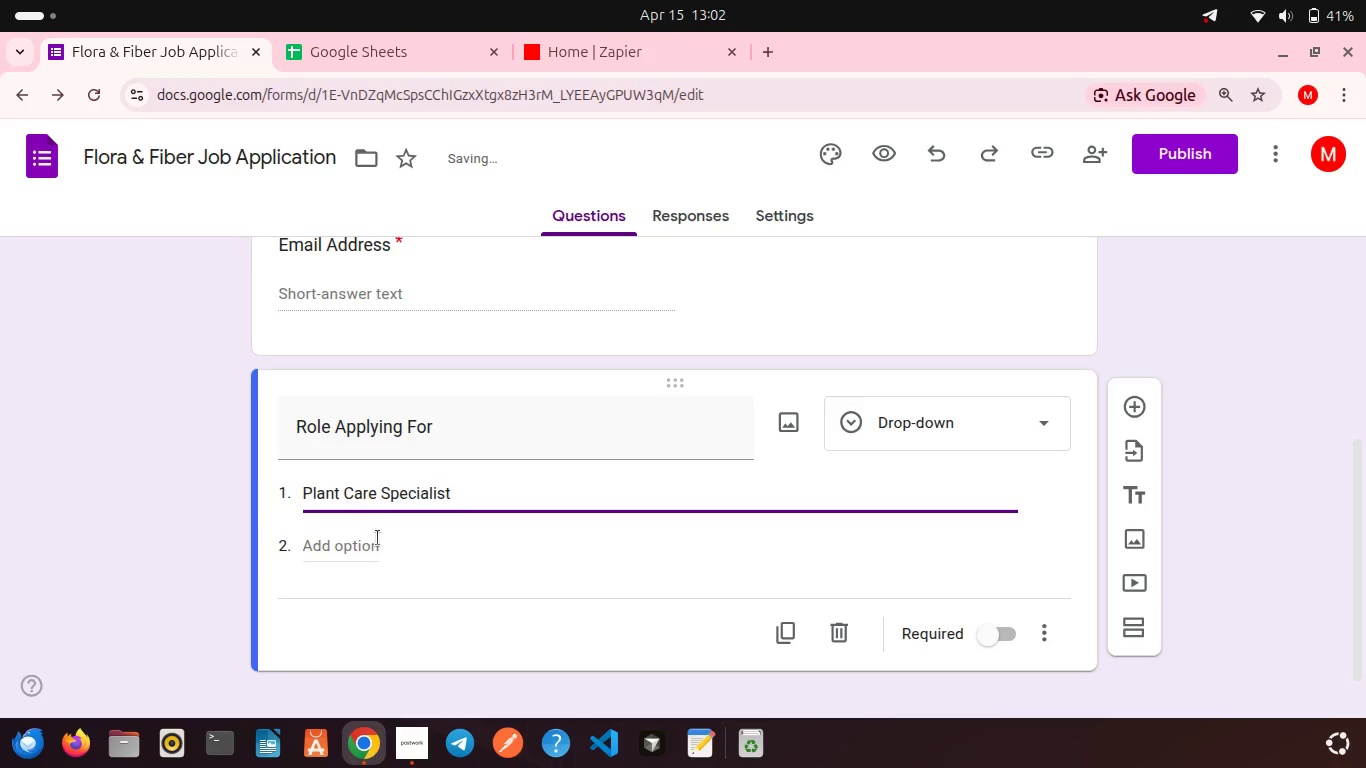 
left_click([358, 553])
 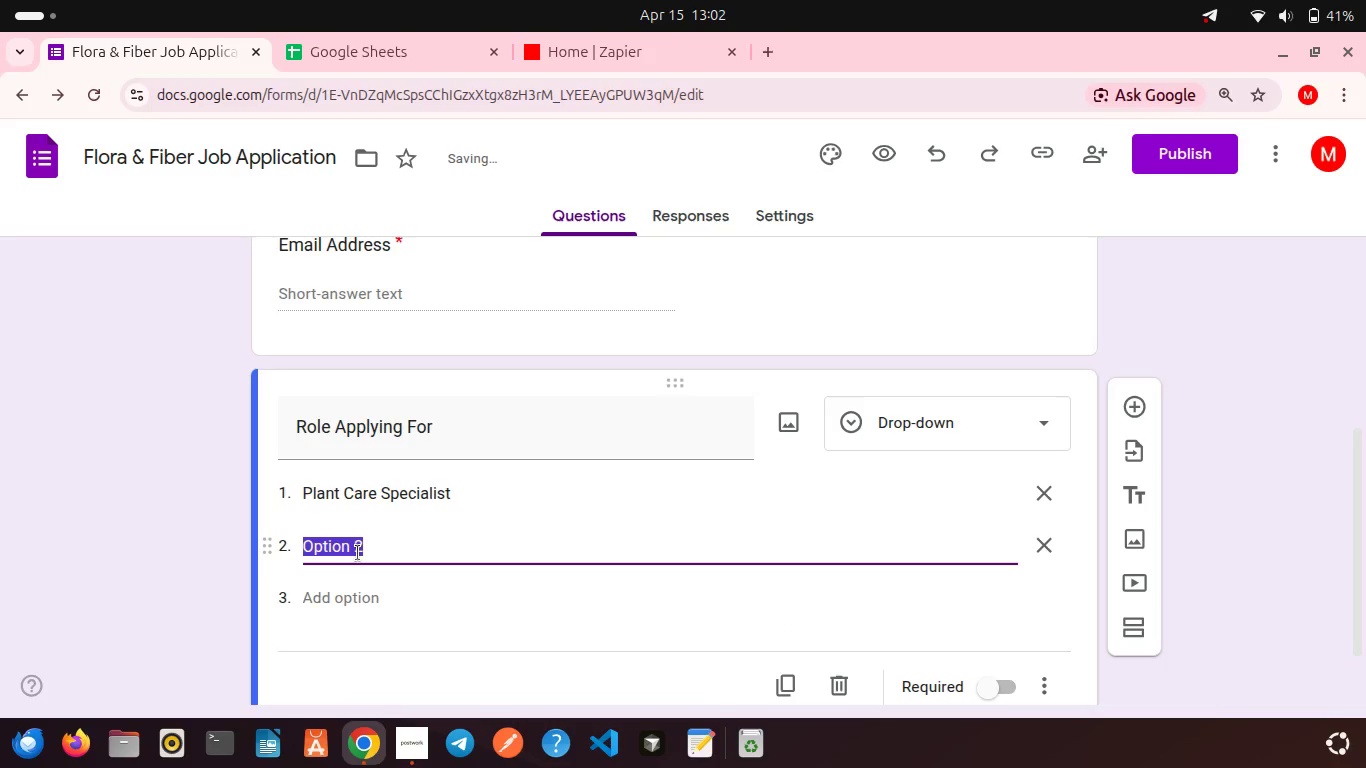 
type(Warehouse Lead)
 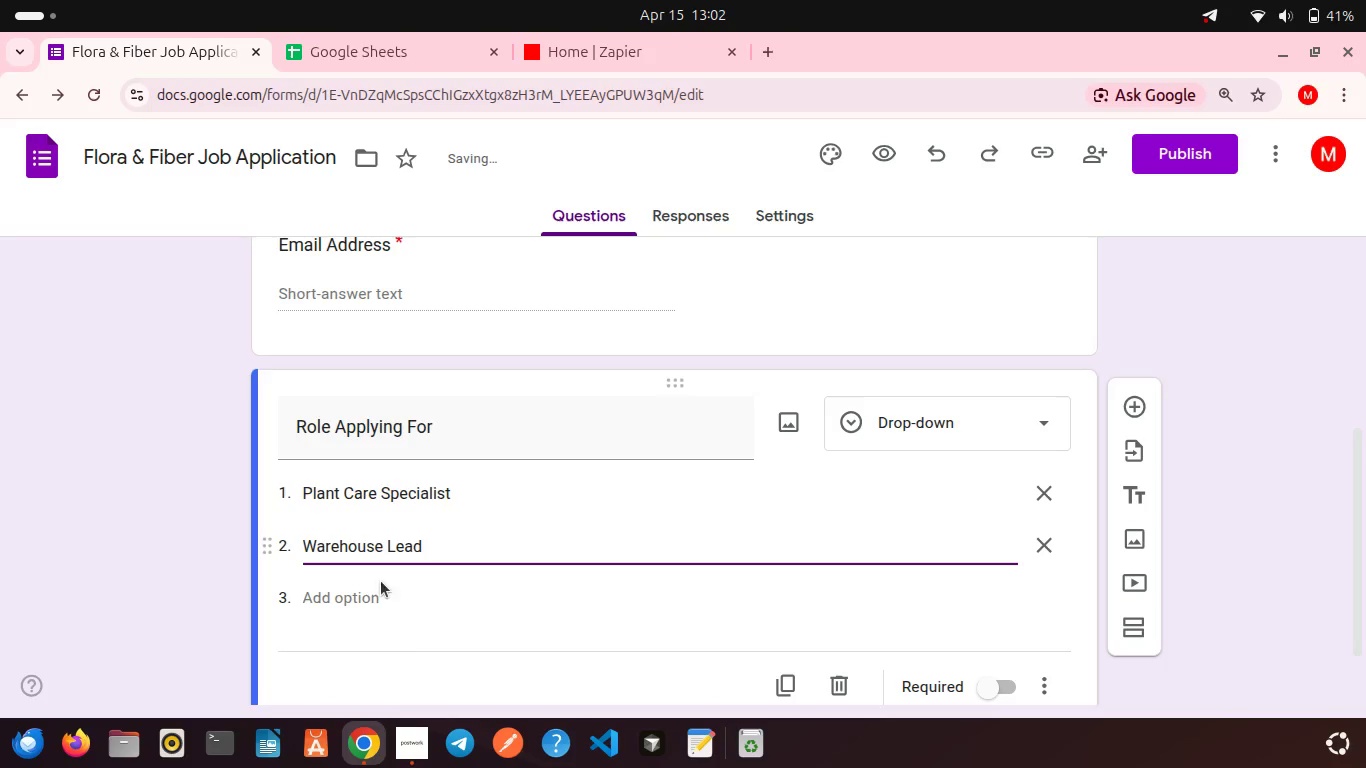 
left_click([413, 648])
 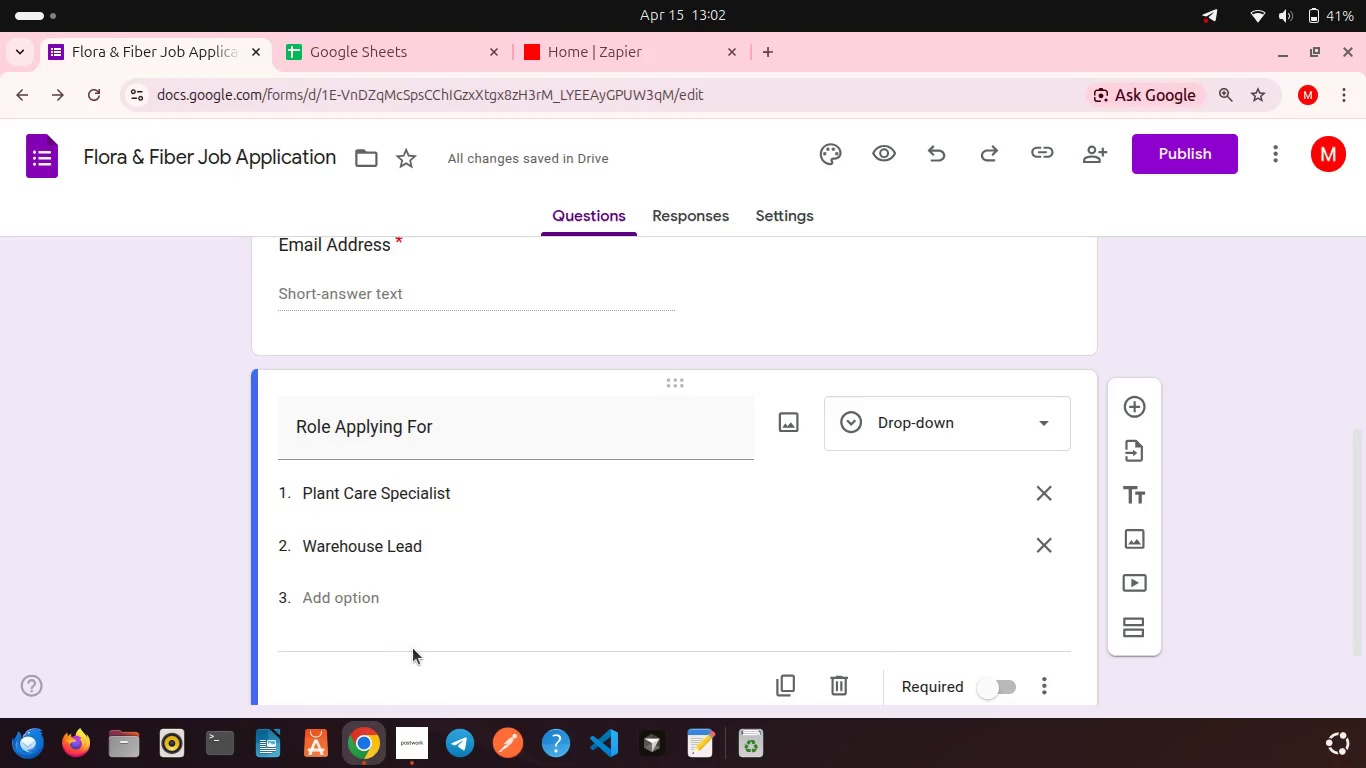 
scroll: coordinate [413, 648], scroll_direction: down, amount: 2.0
 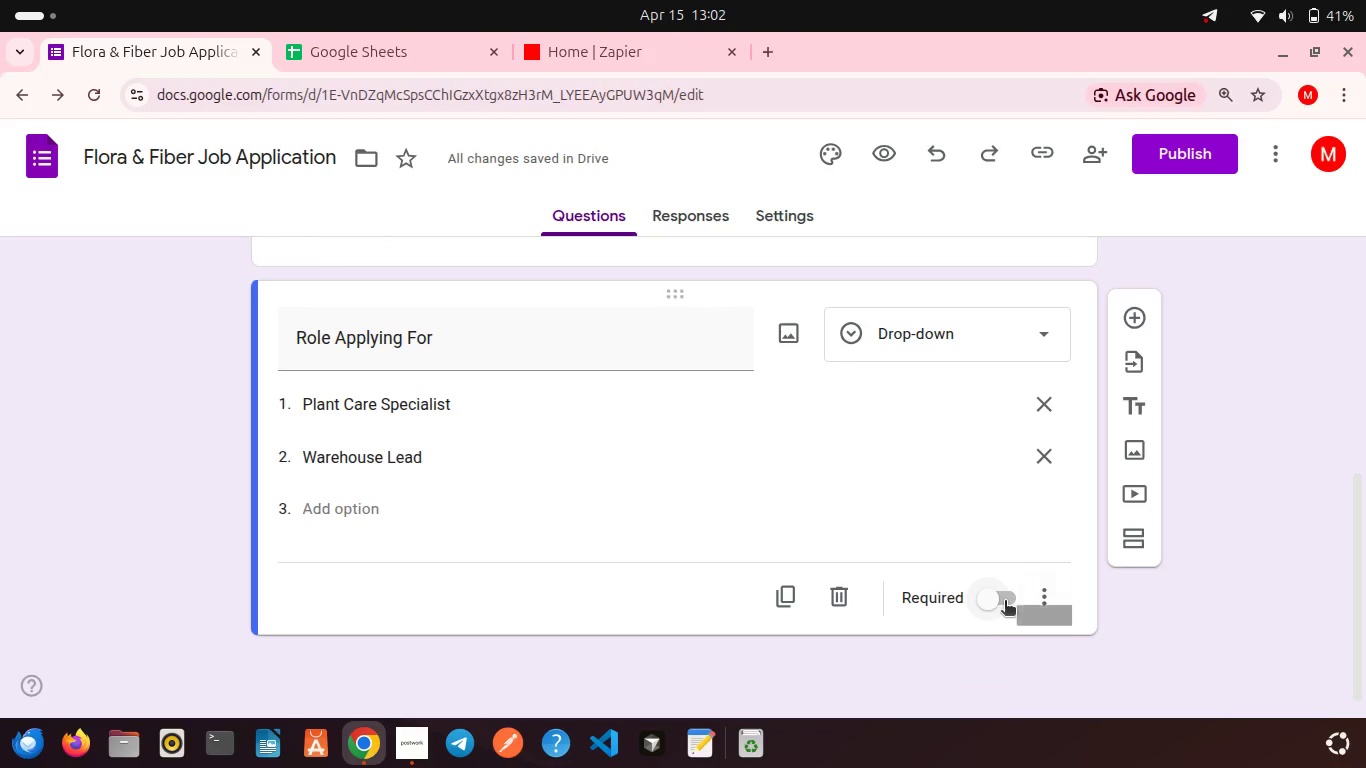 
left_click([1005, 602])
 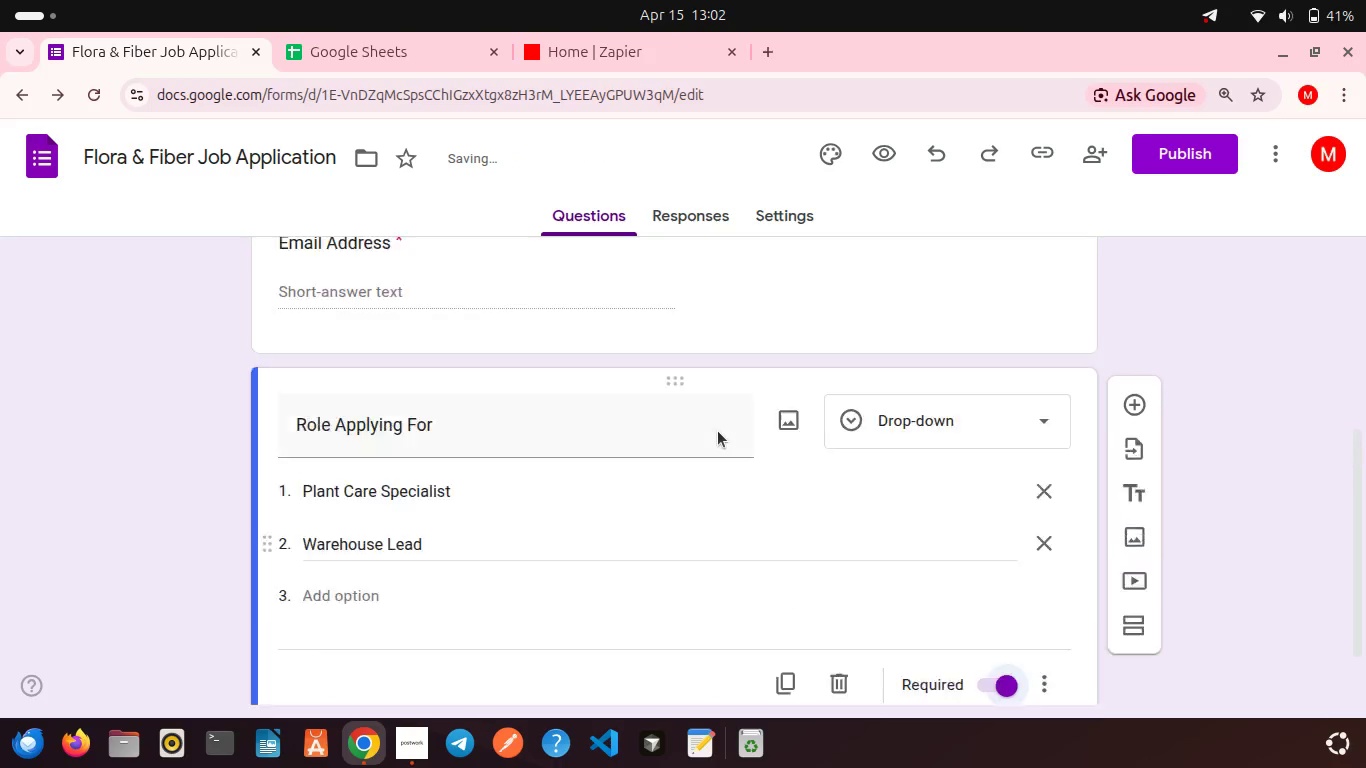 
scroll: coordinate [718, 431], scroll_direction: up, amount: 4.0
 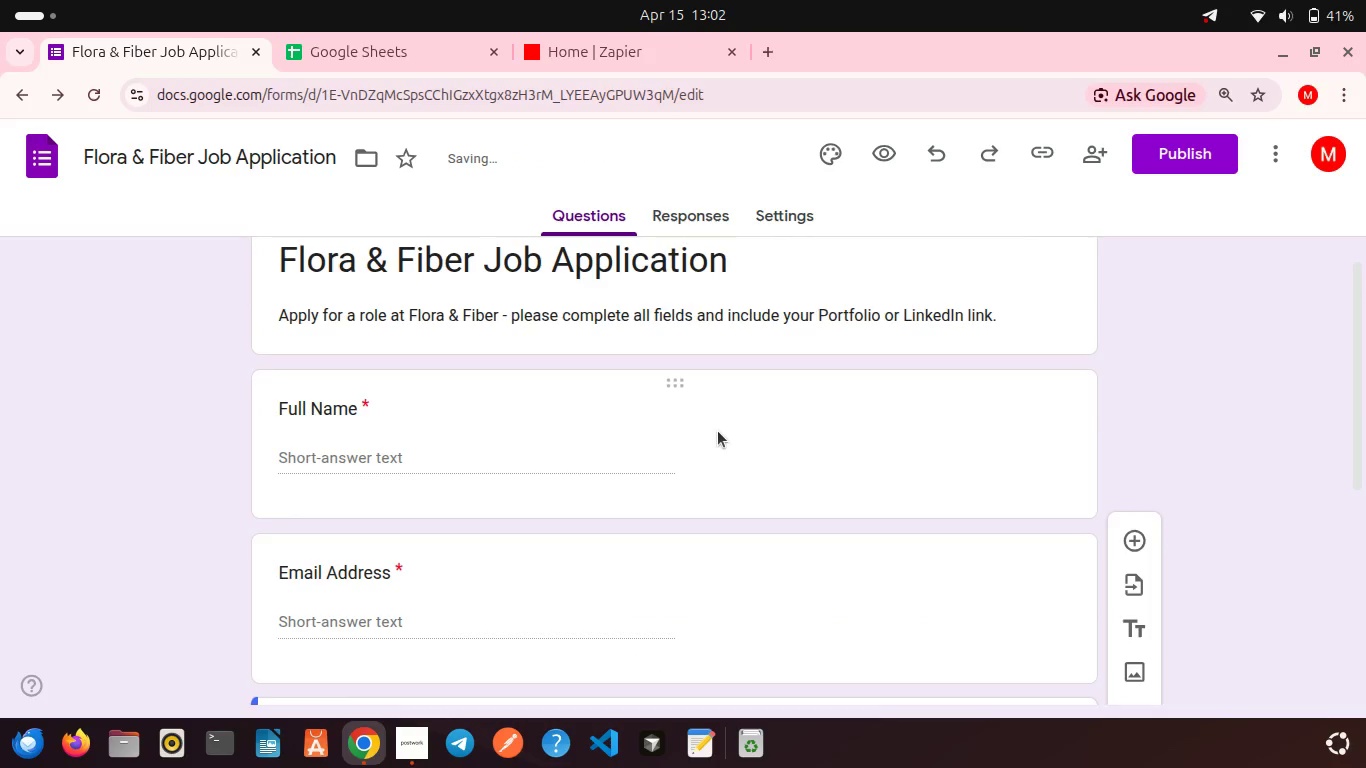 
scroll: coordinate [718, 431], scroll_direction: down, amount: 4.0
 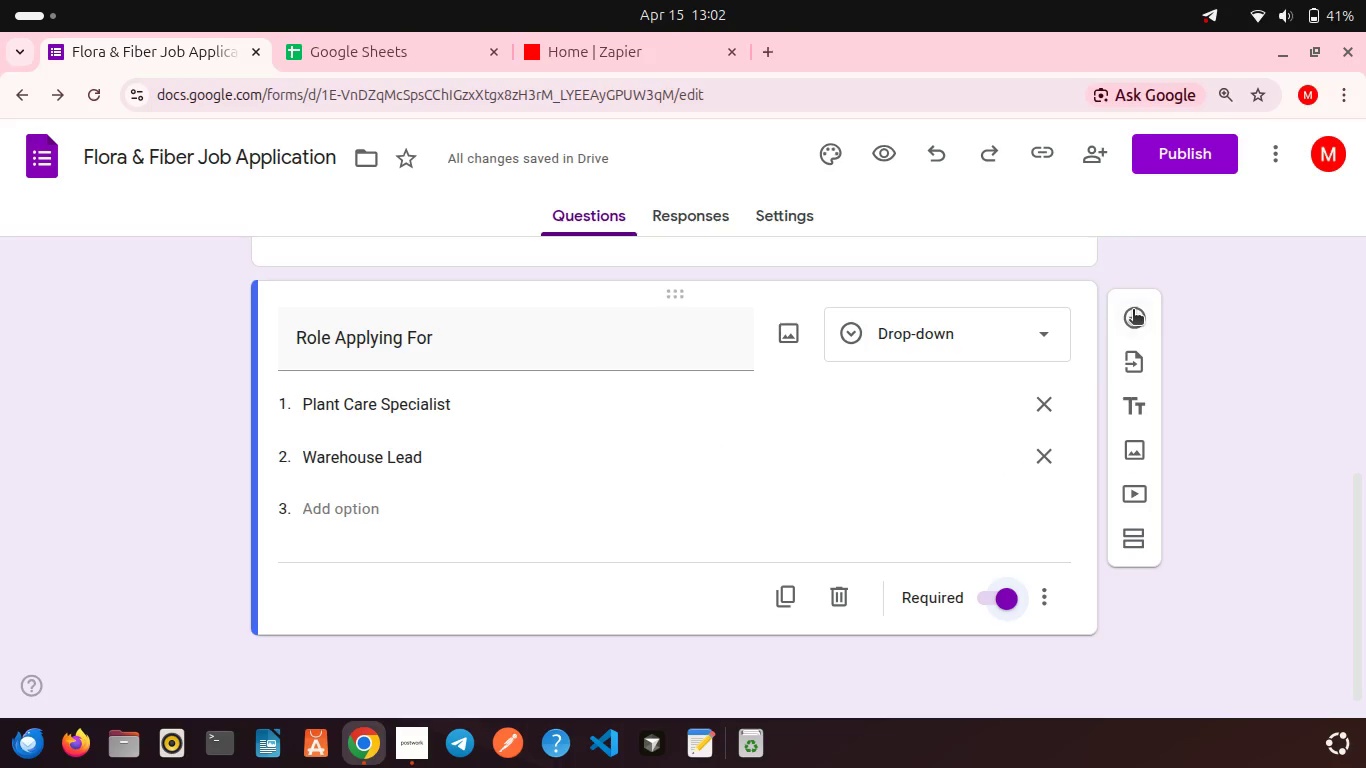 
left_click([1133, 311])
 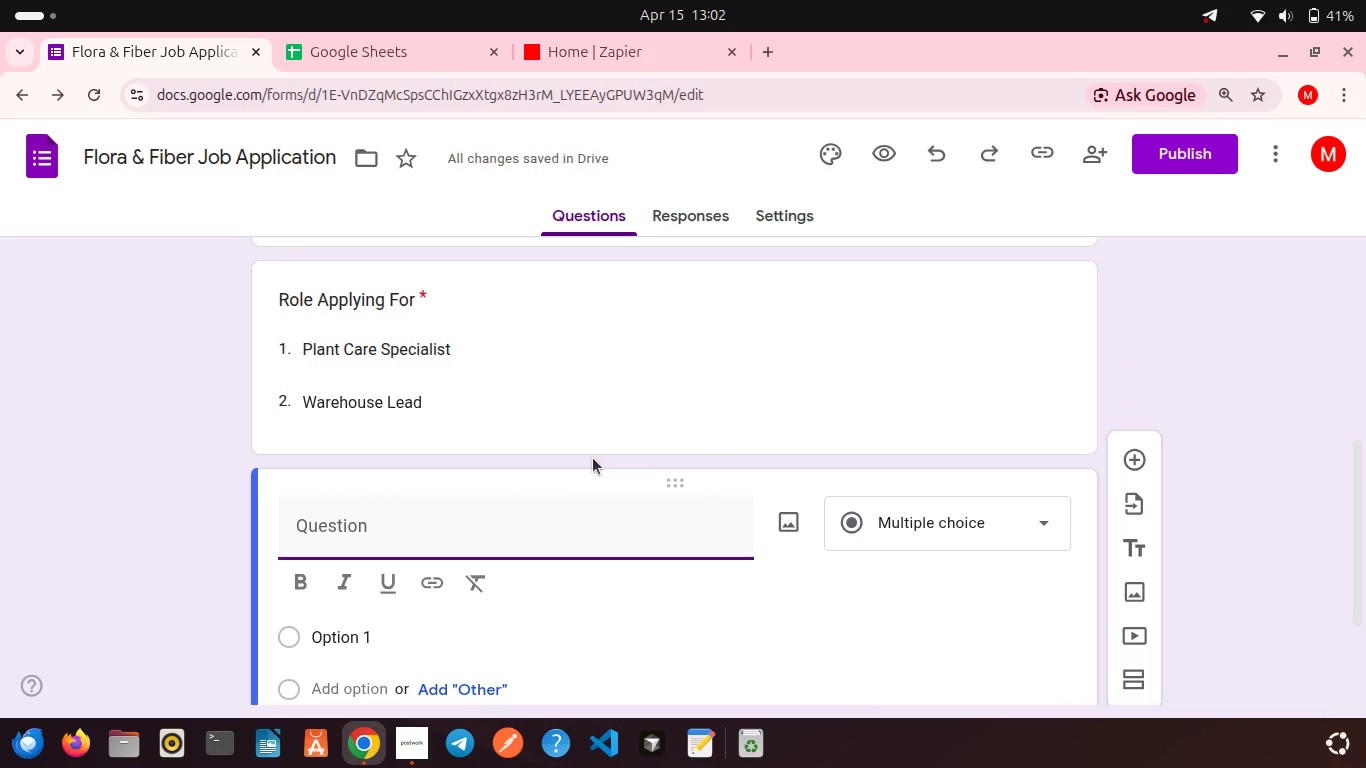 
type(Years of Experience)
 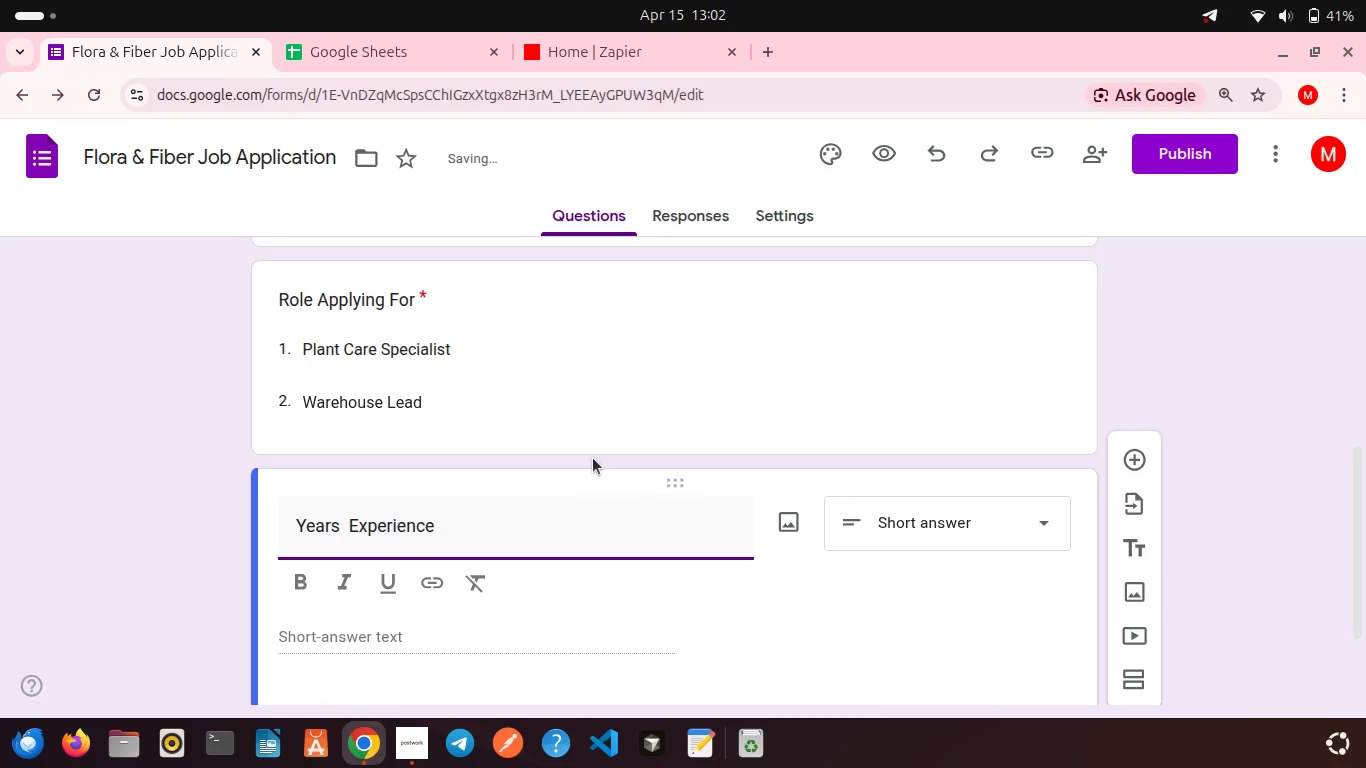 
scroll: coordinate [811, 582], scroll_direction: down, amount: 2.0
 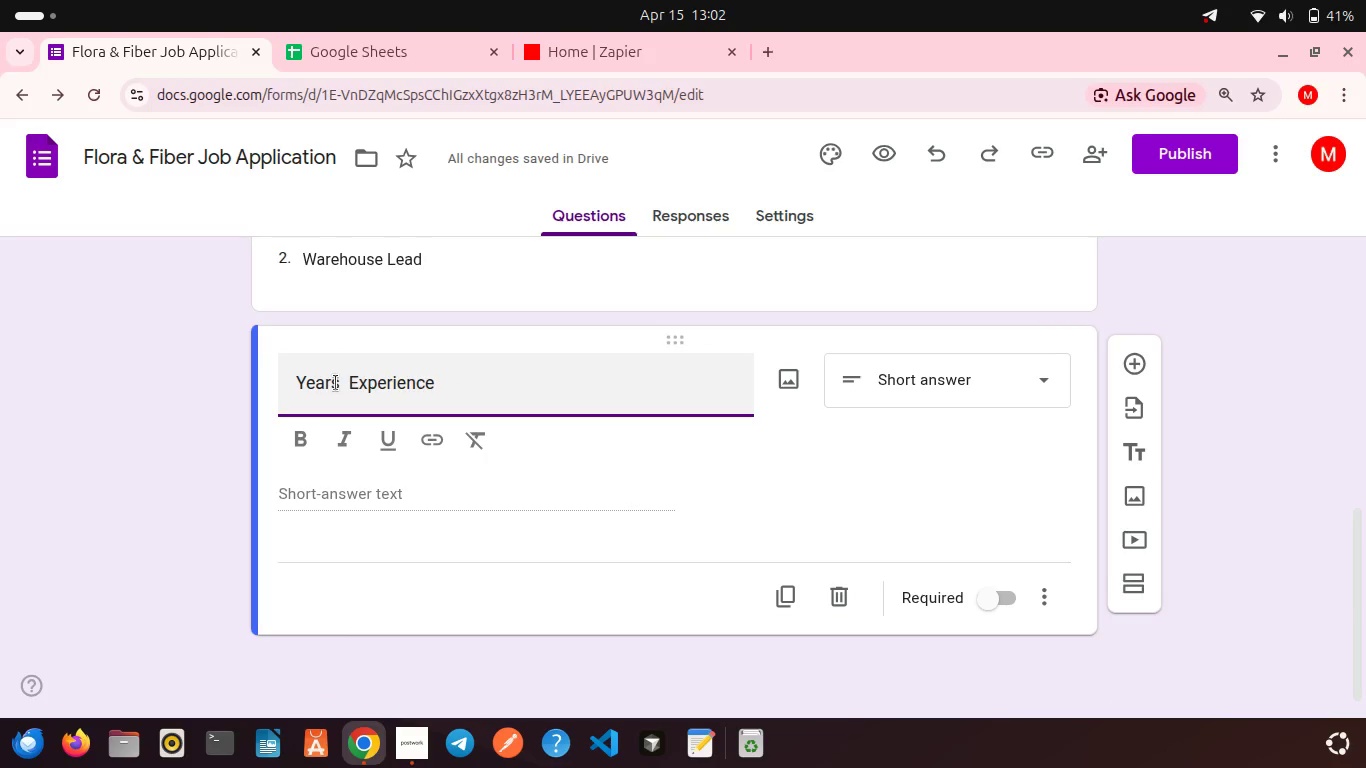 
left_click([336, 383])
 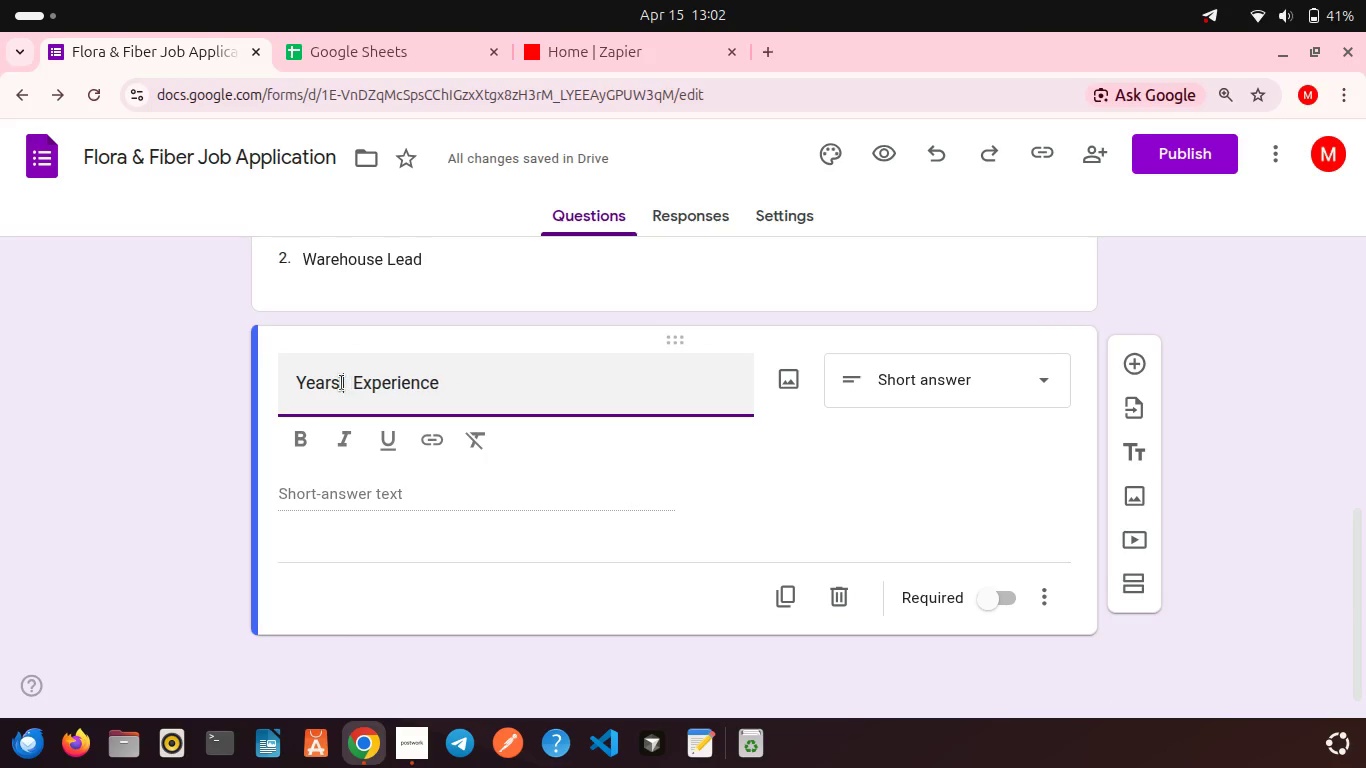 
type( of)
 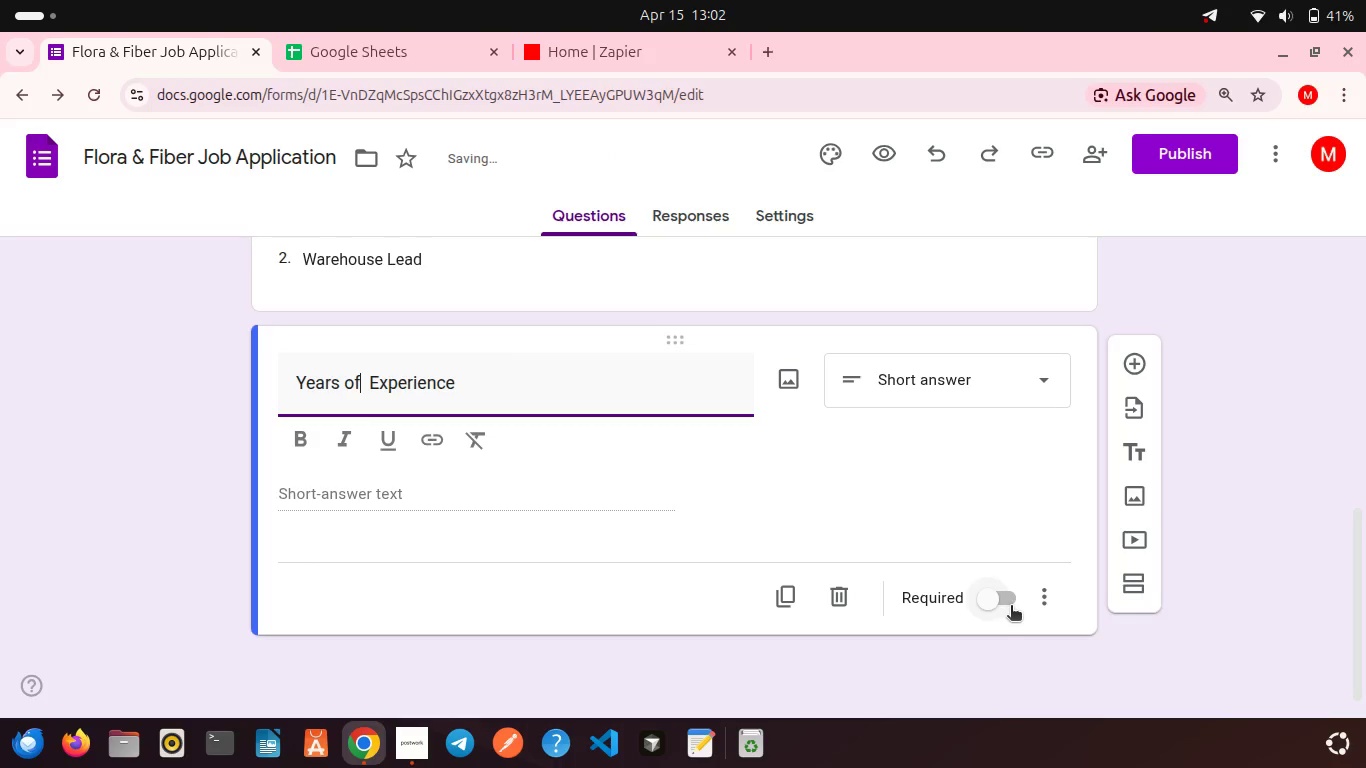 
left_click([1005, 600])
 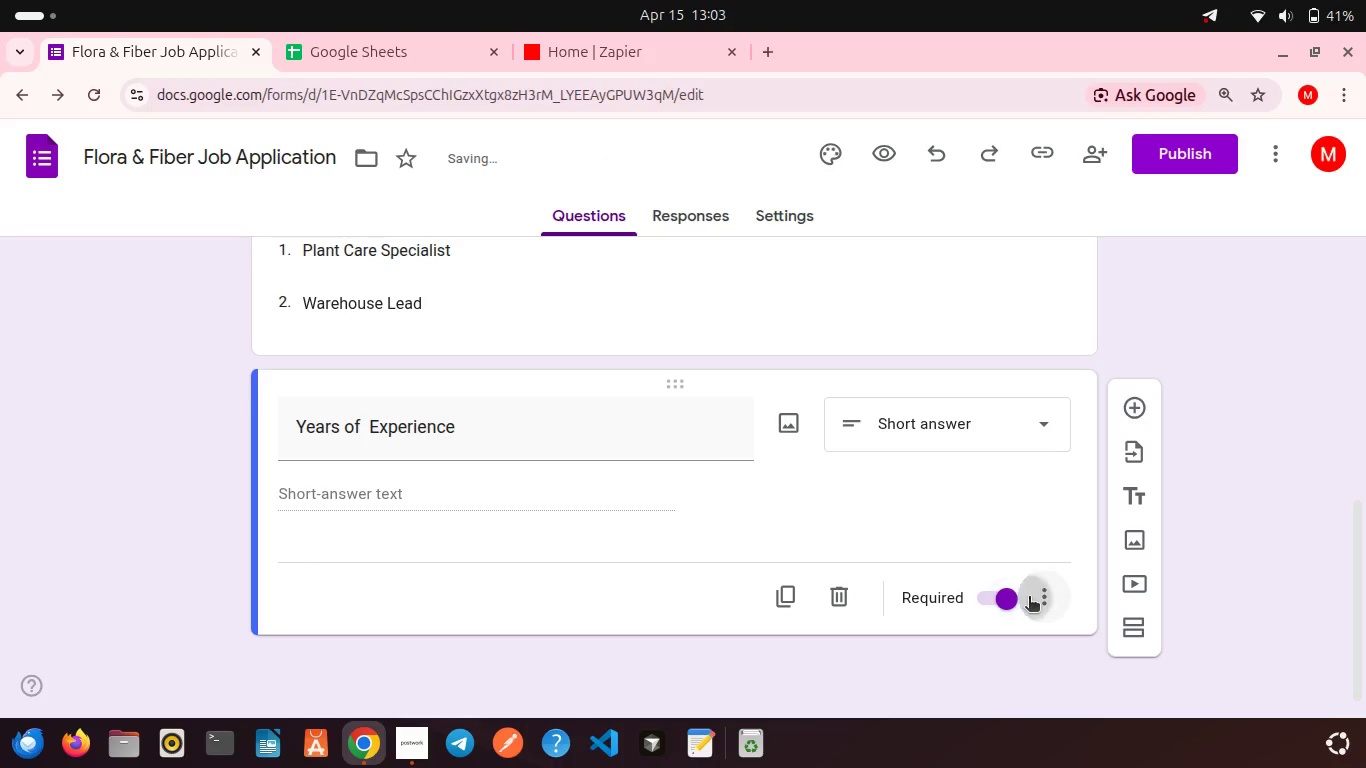 
left_click([1029, 598])
 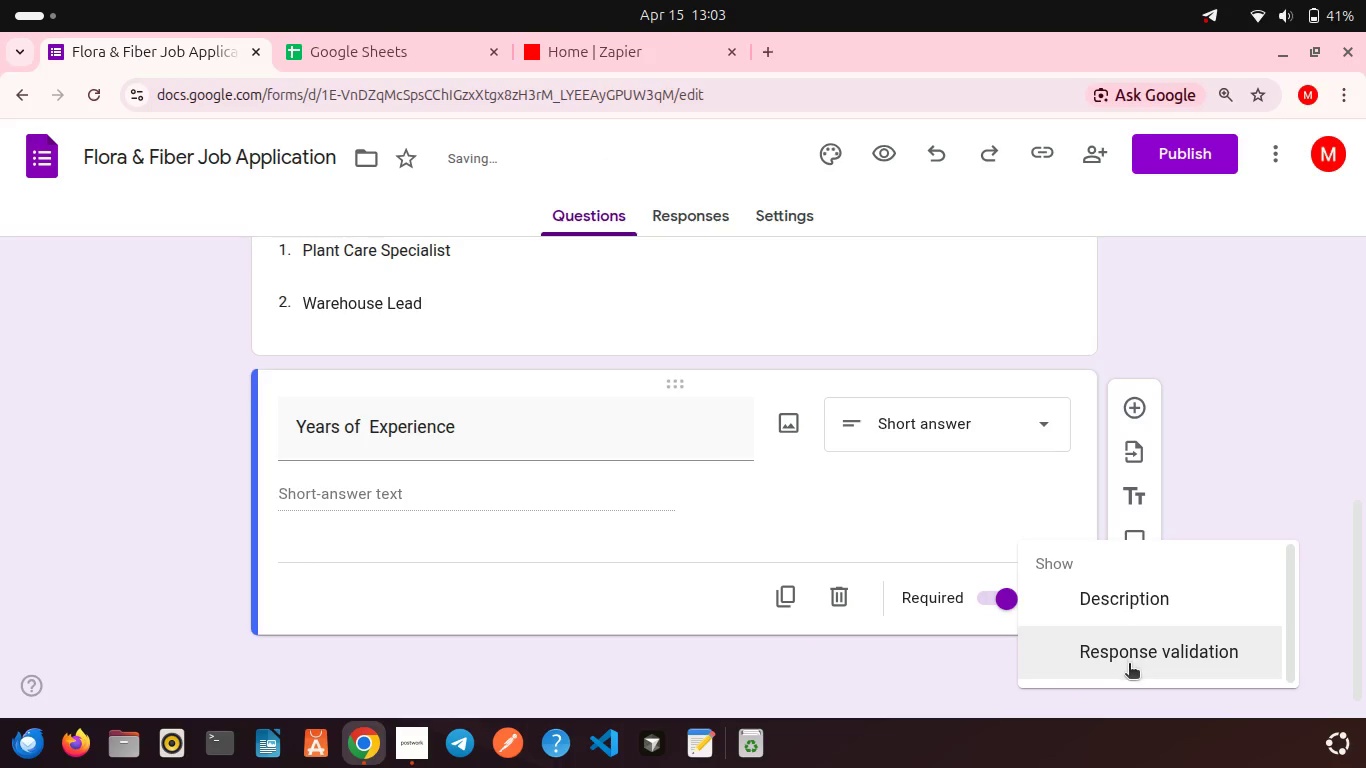 
left_click([1129, 665])
 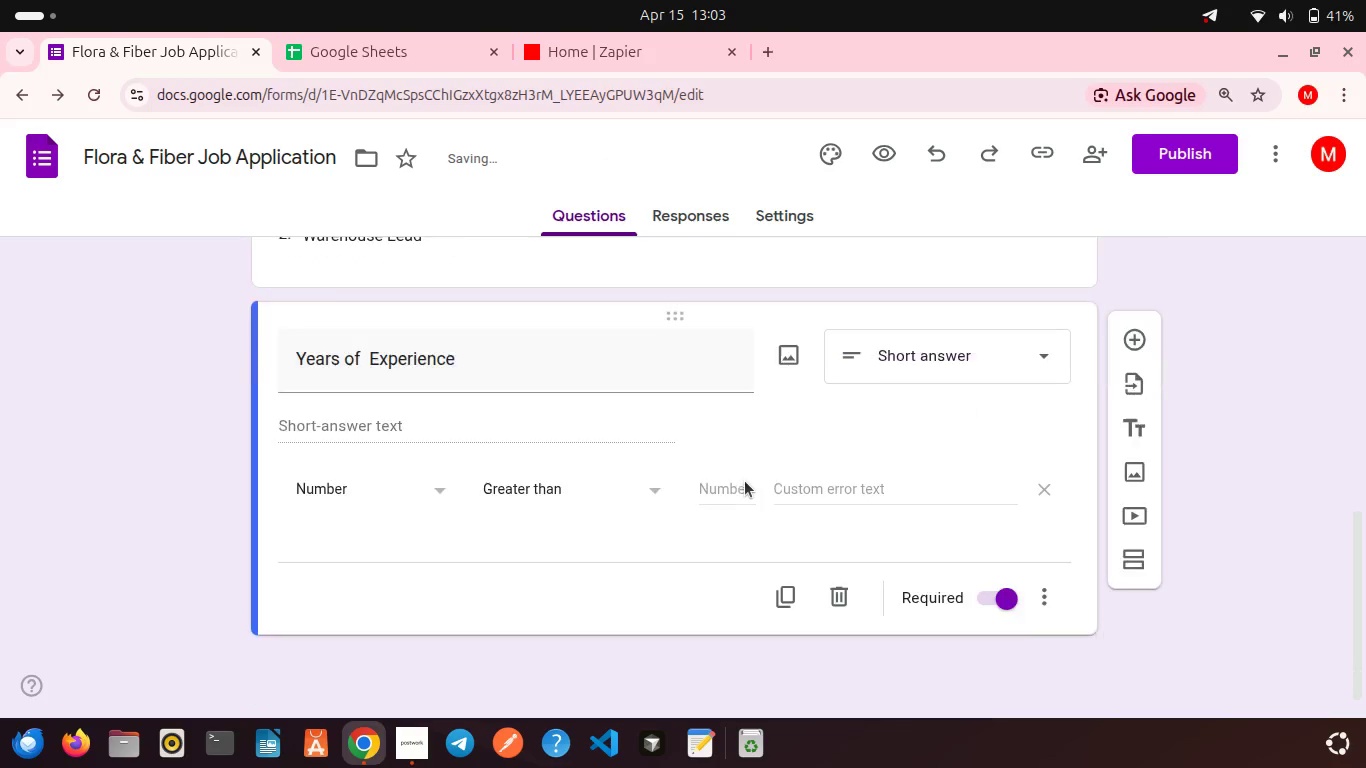 
scroll: coordinate [745, 481], scroll_direction: down, amount: 5.0
 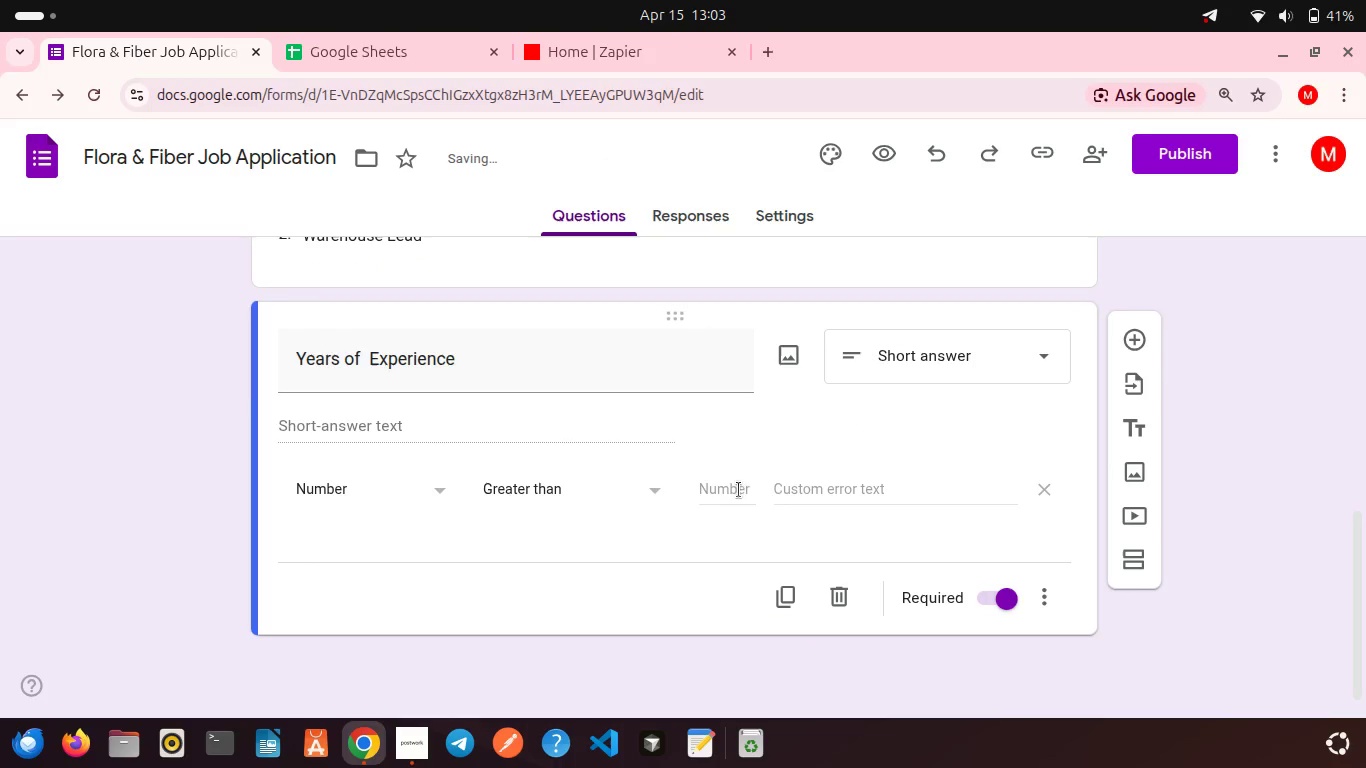 
left_click([739, 490])
 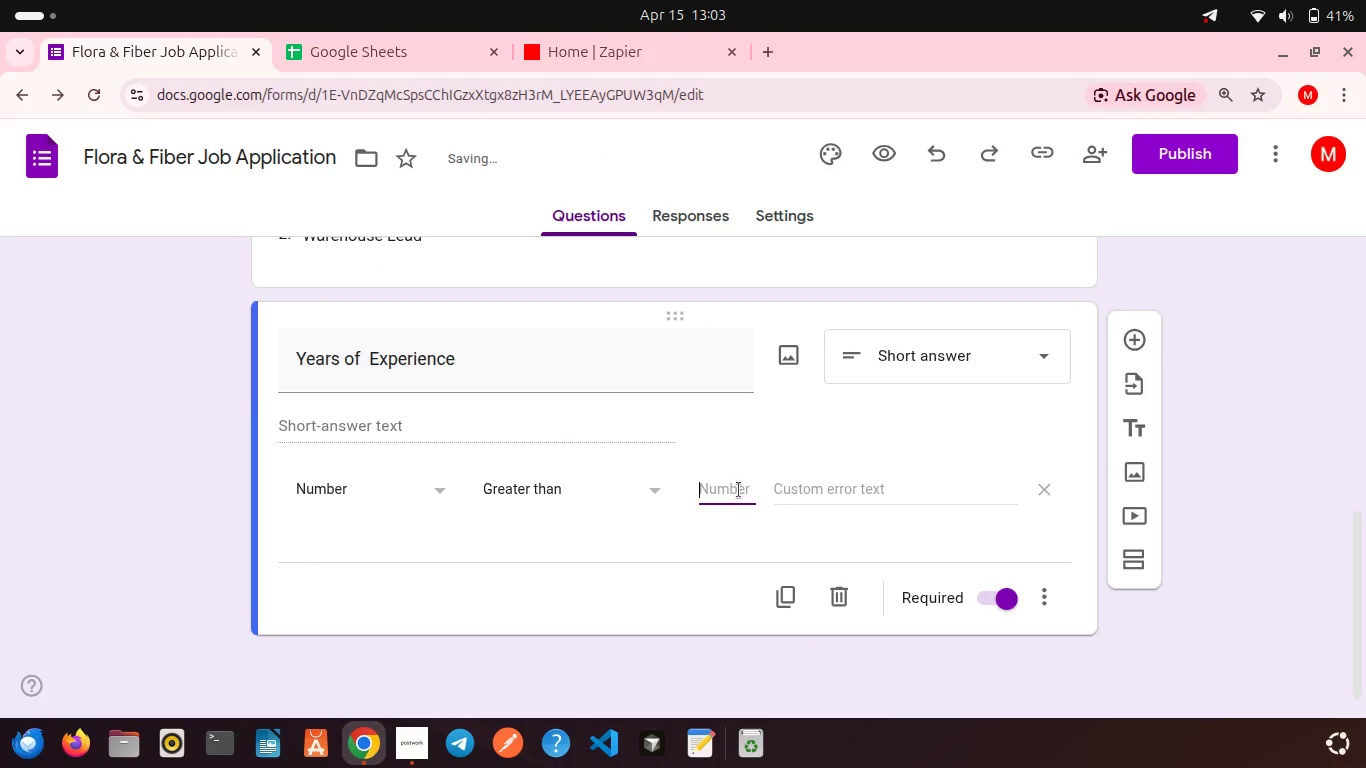 
key(0)
 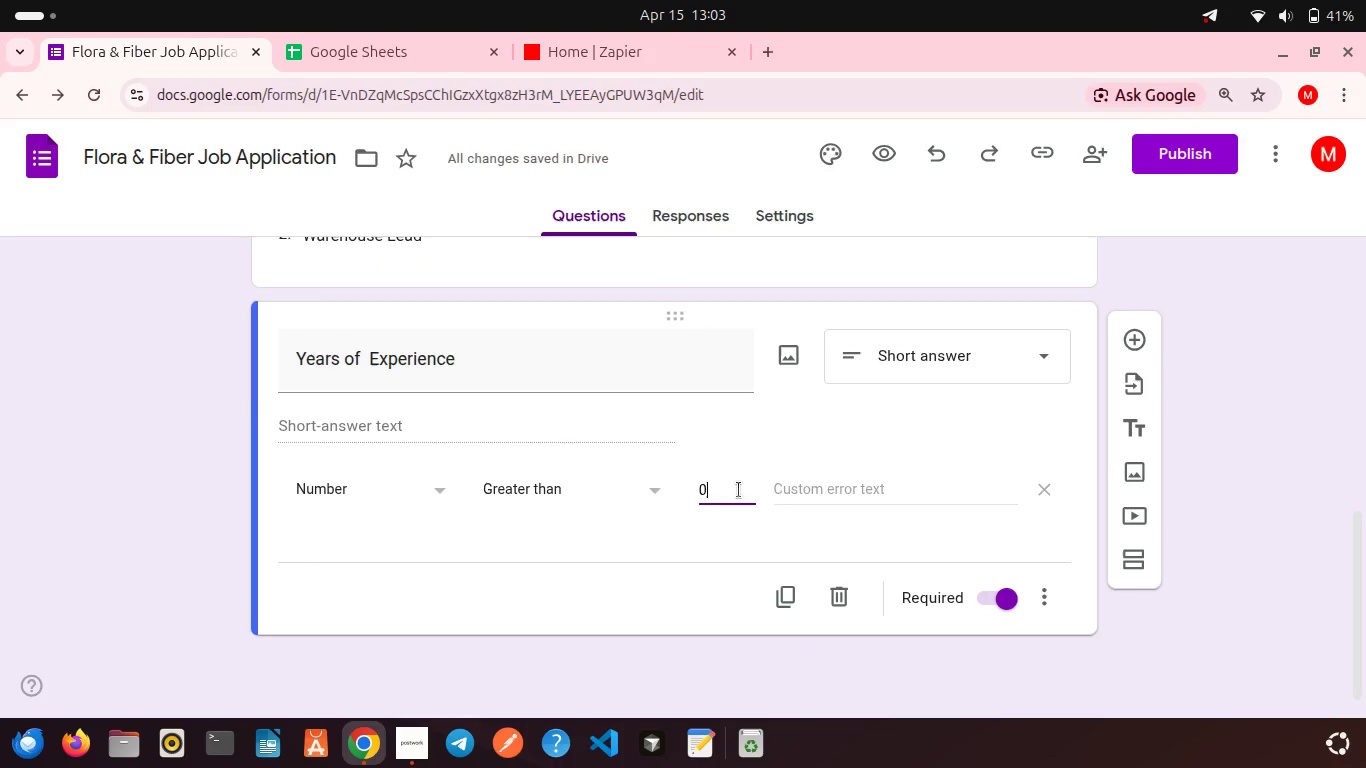 
scroll: coordinate [739, 490], scroll_direction: down, amount: 7.0
 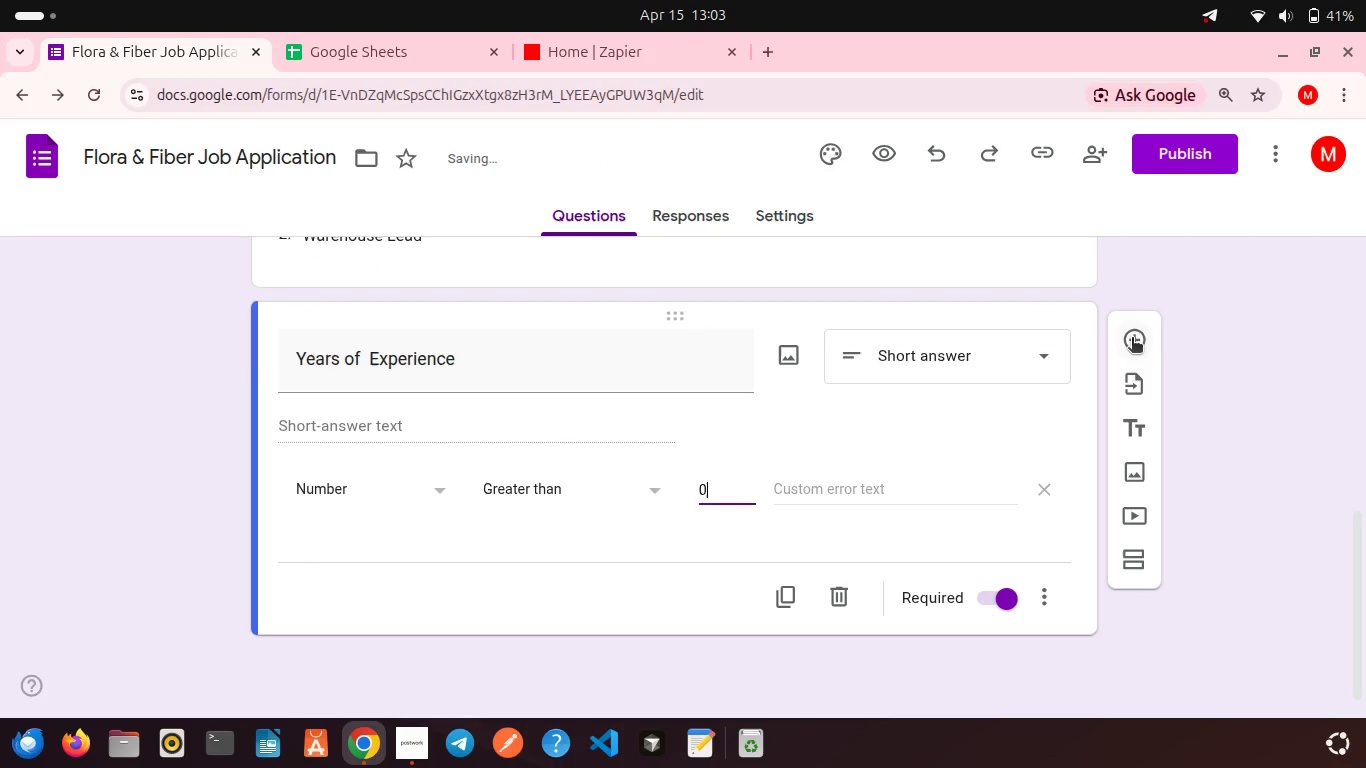 
left_click([1132, 339])
 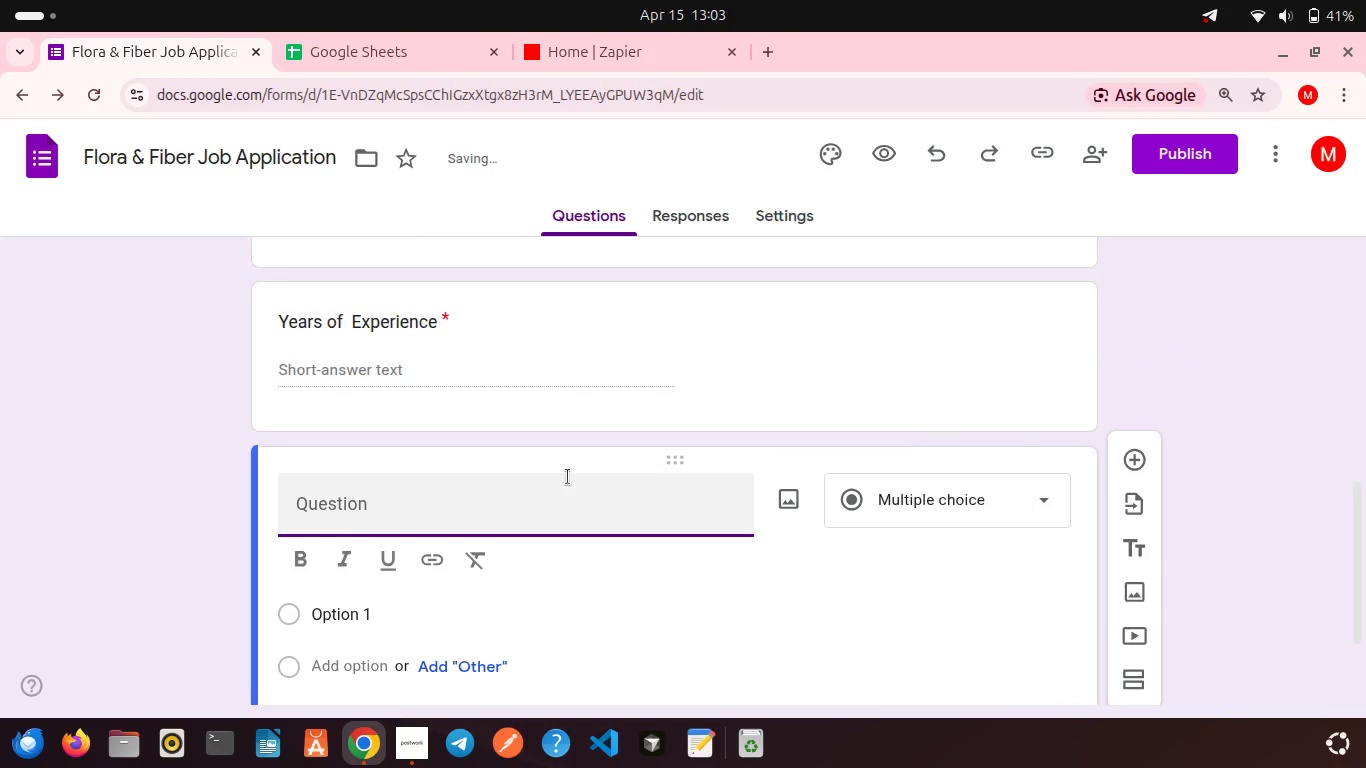 
scroll: coordinate [568, 477], scroll_direction: down, amount: 2.0
 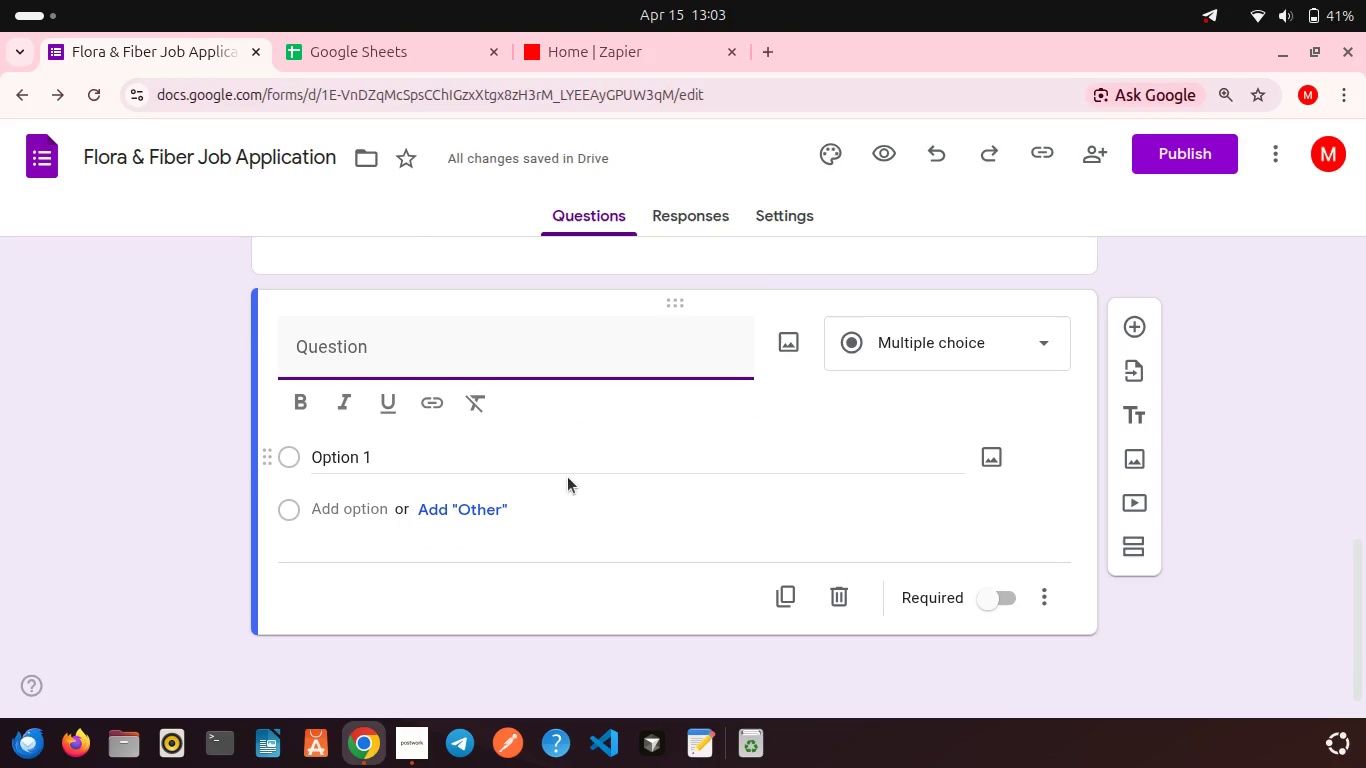 
wait(5.38)
 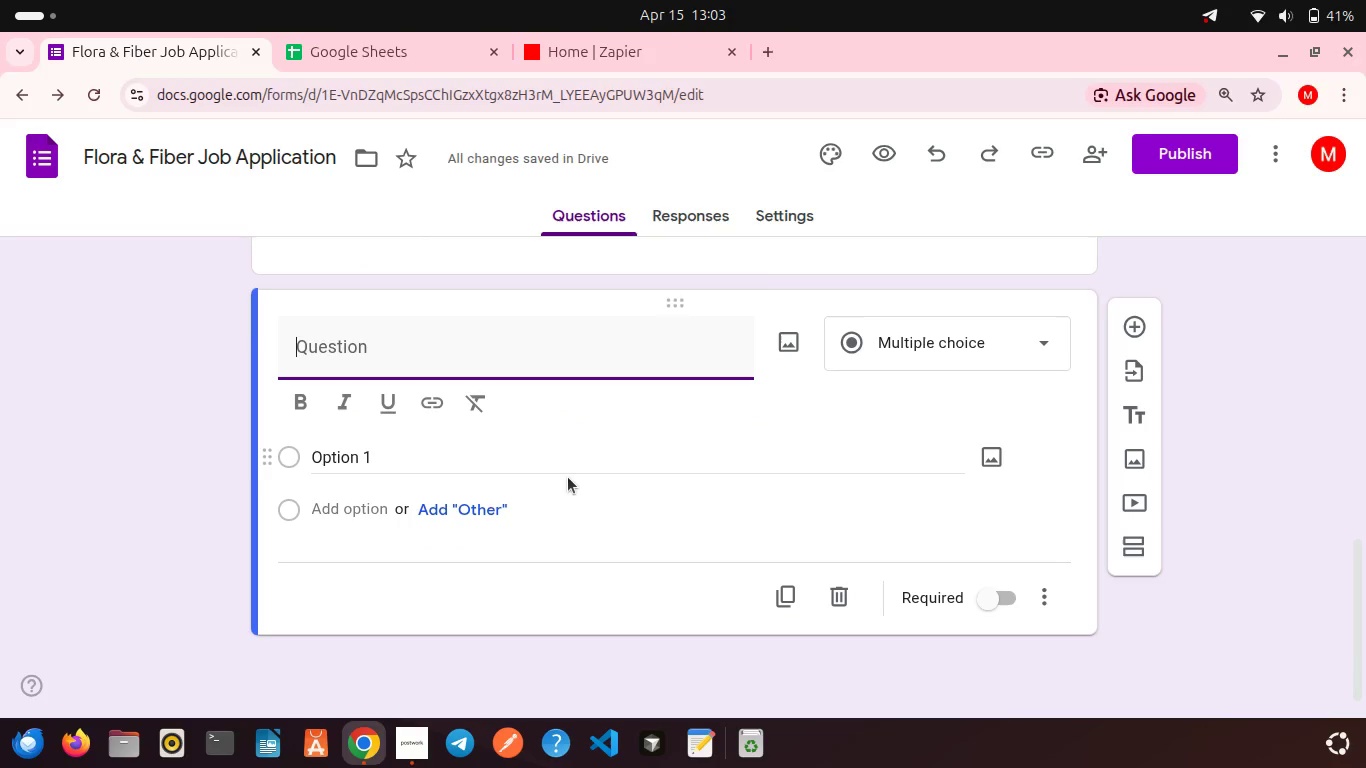 
scroll: coordinate [502, 400], scroll_direction: up, amount: 4.0
 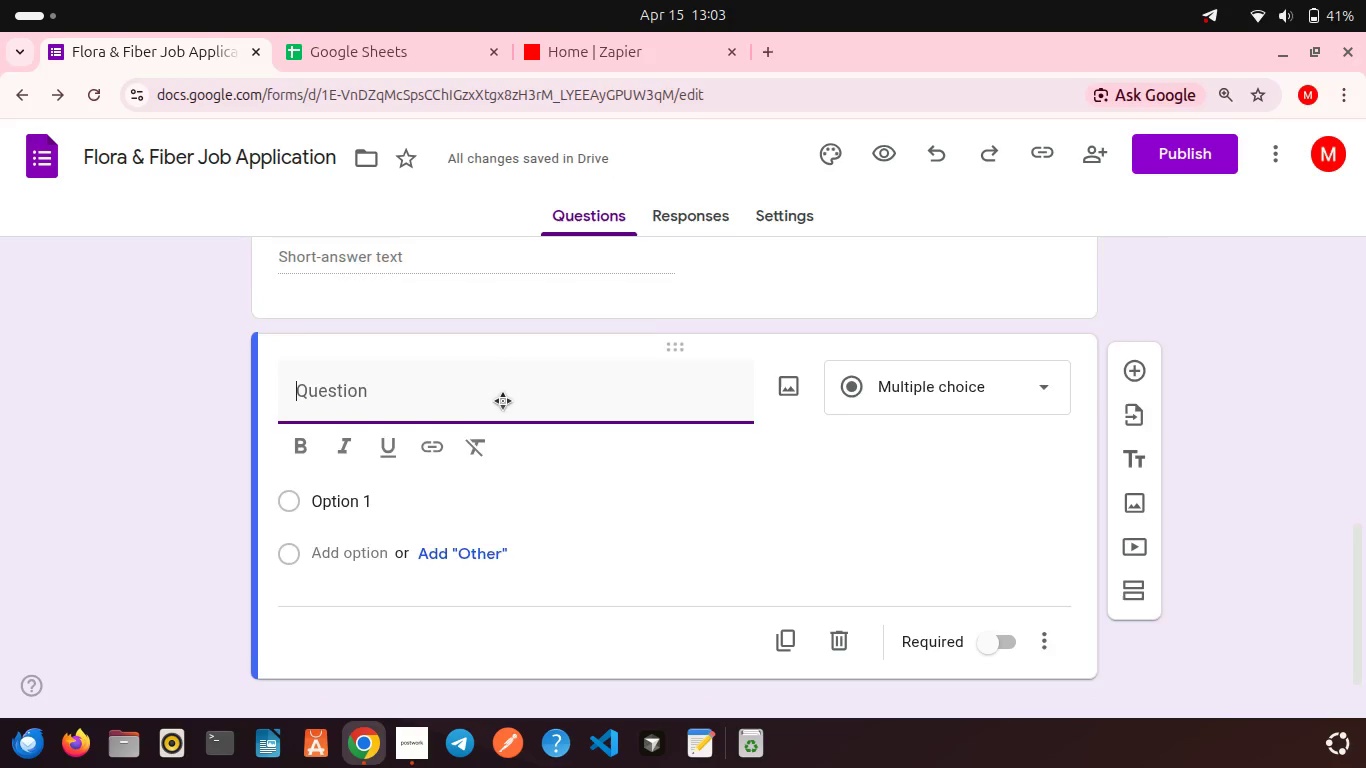 
scroll: coordinate [502, 400], scroll_direction: down, amount: 1.0
 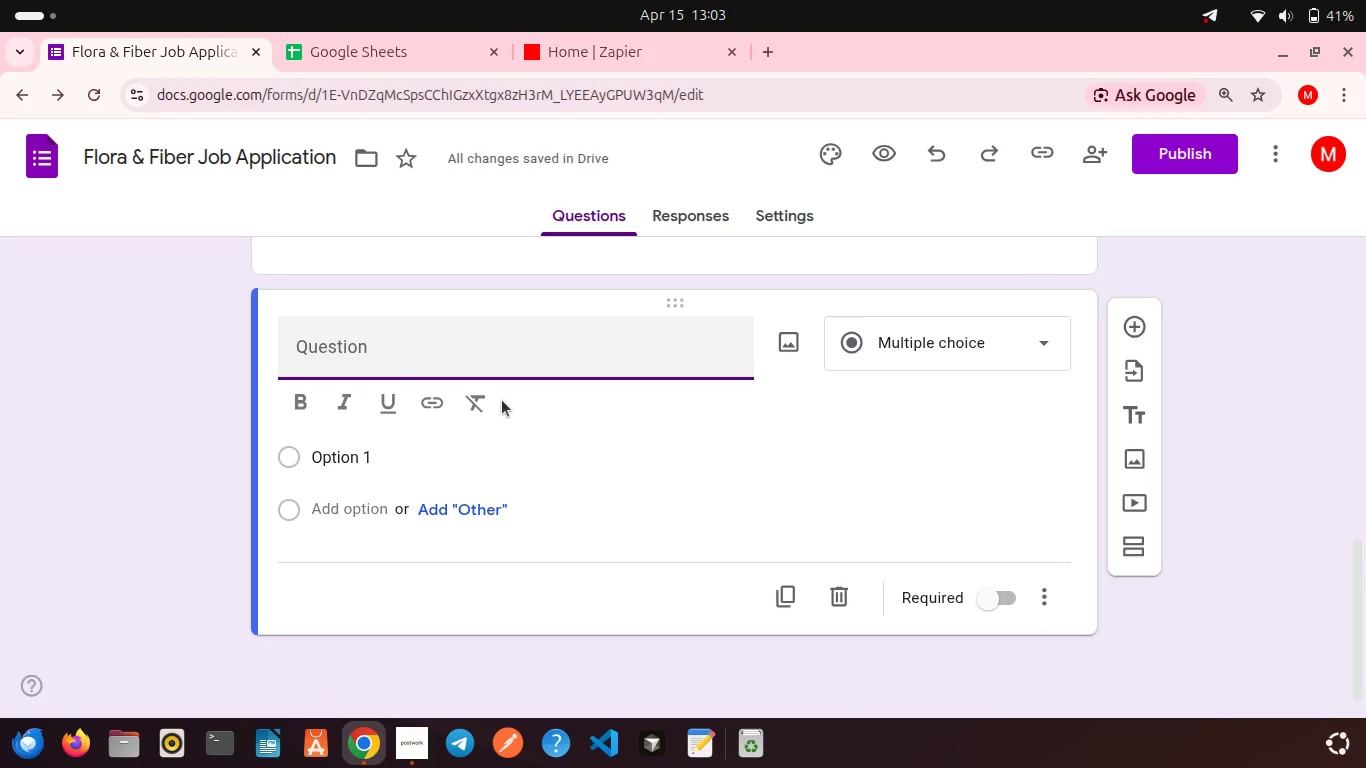 
type(Portfolio or LinkedIN)
key(Backspace)
type(n URL)
 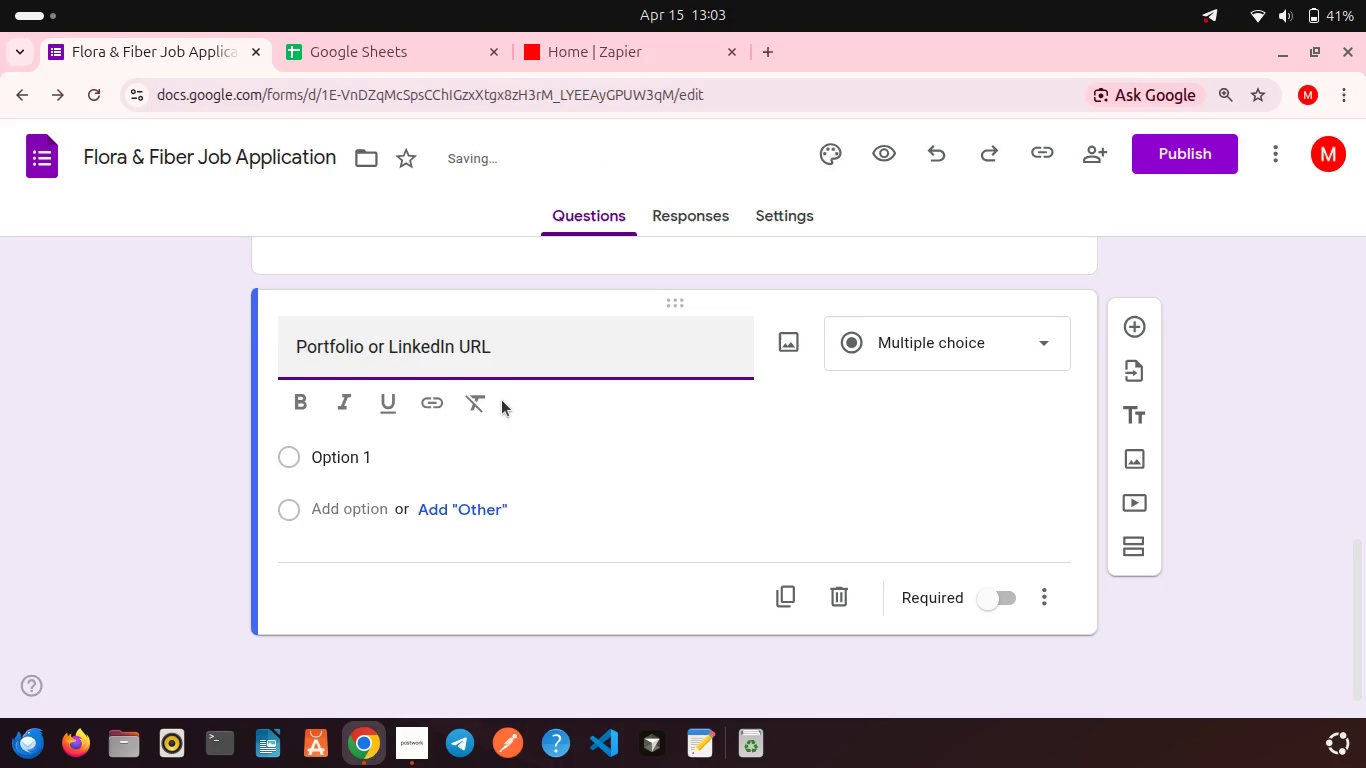 
left_click([602, 484])
 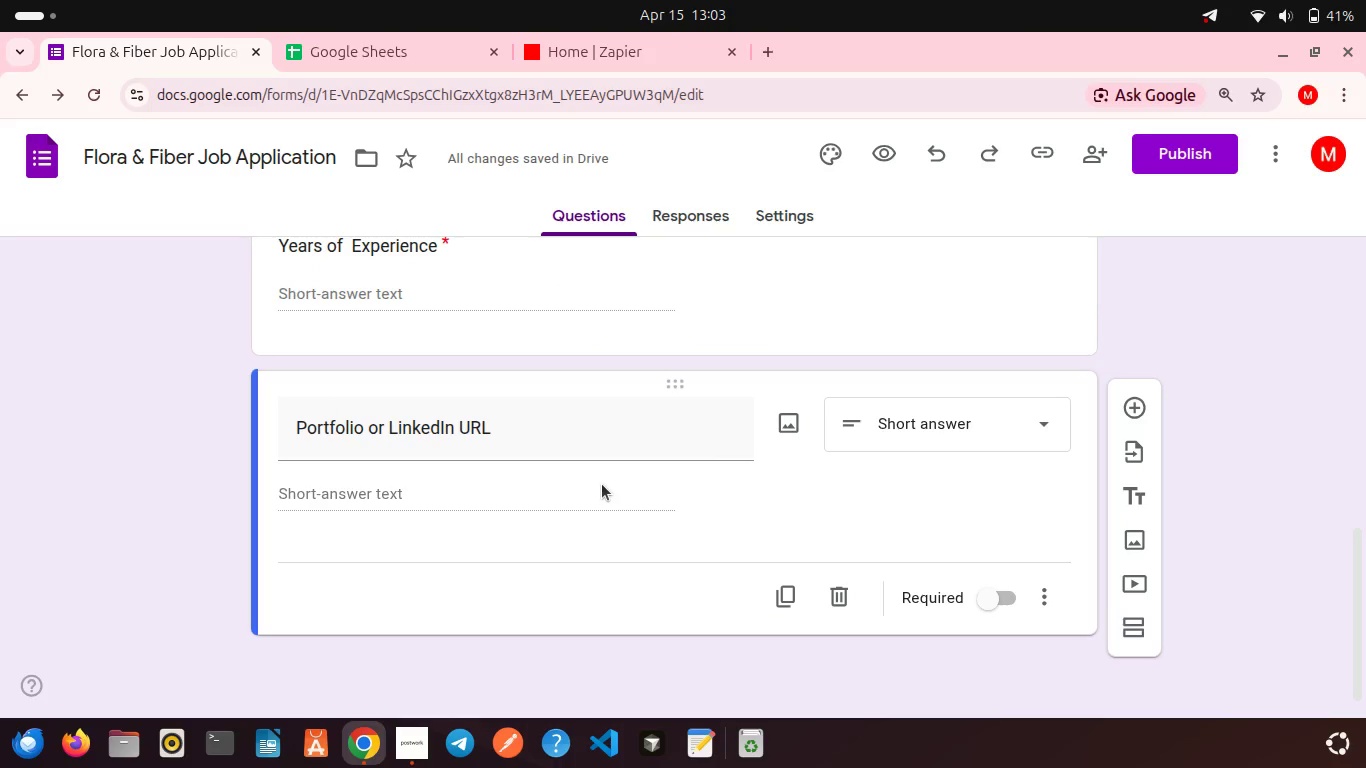 
scroll: coordinate [742, 483], scroll_direction: down, amount: 10.0
 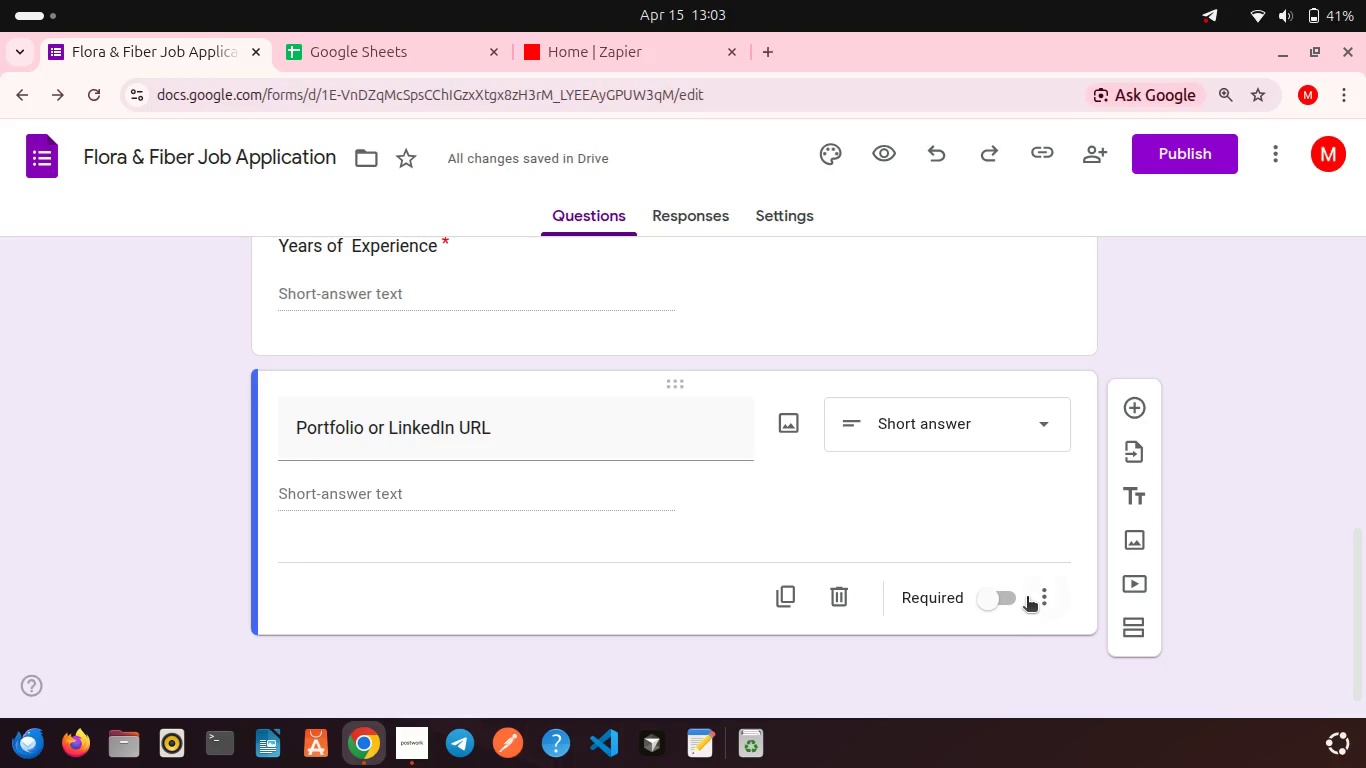 
left_click([1036, 594])
 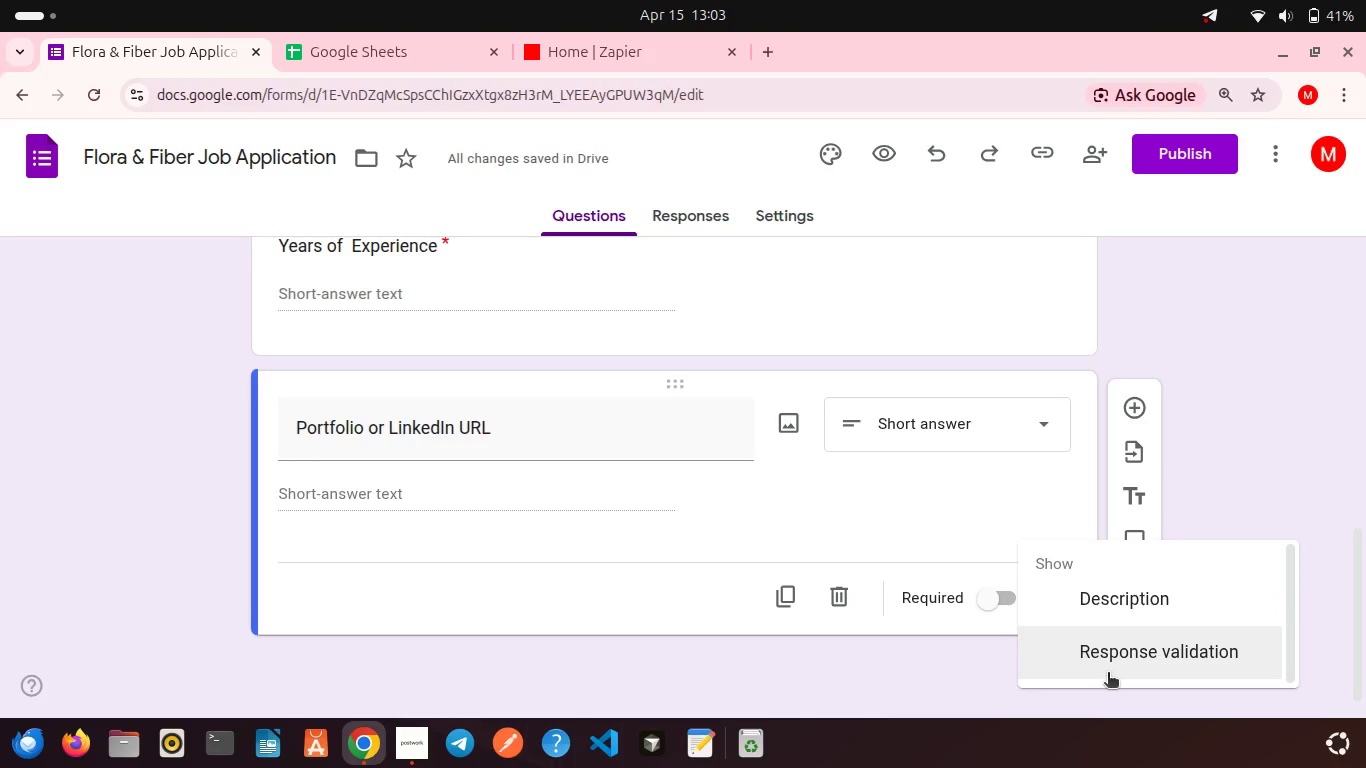 
left_click([1108, 674])
 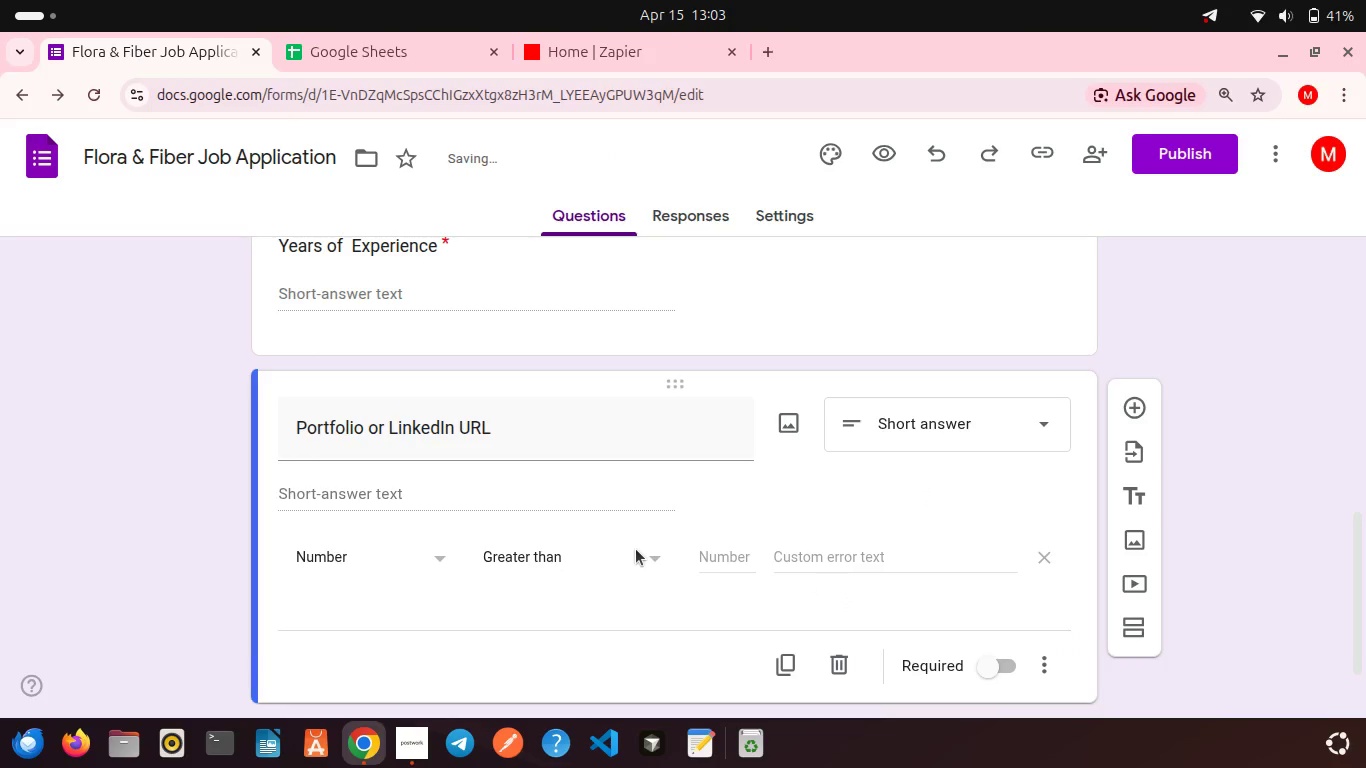 
scroll: coordinate [636, 549], scroll_direction: down, amount: 7.0
 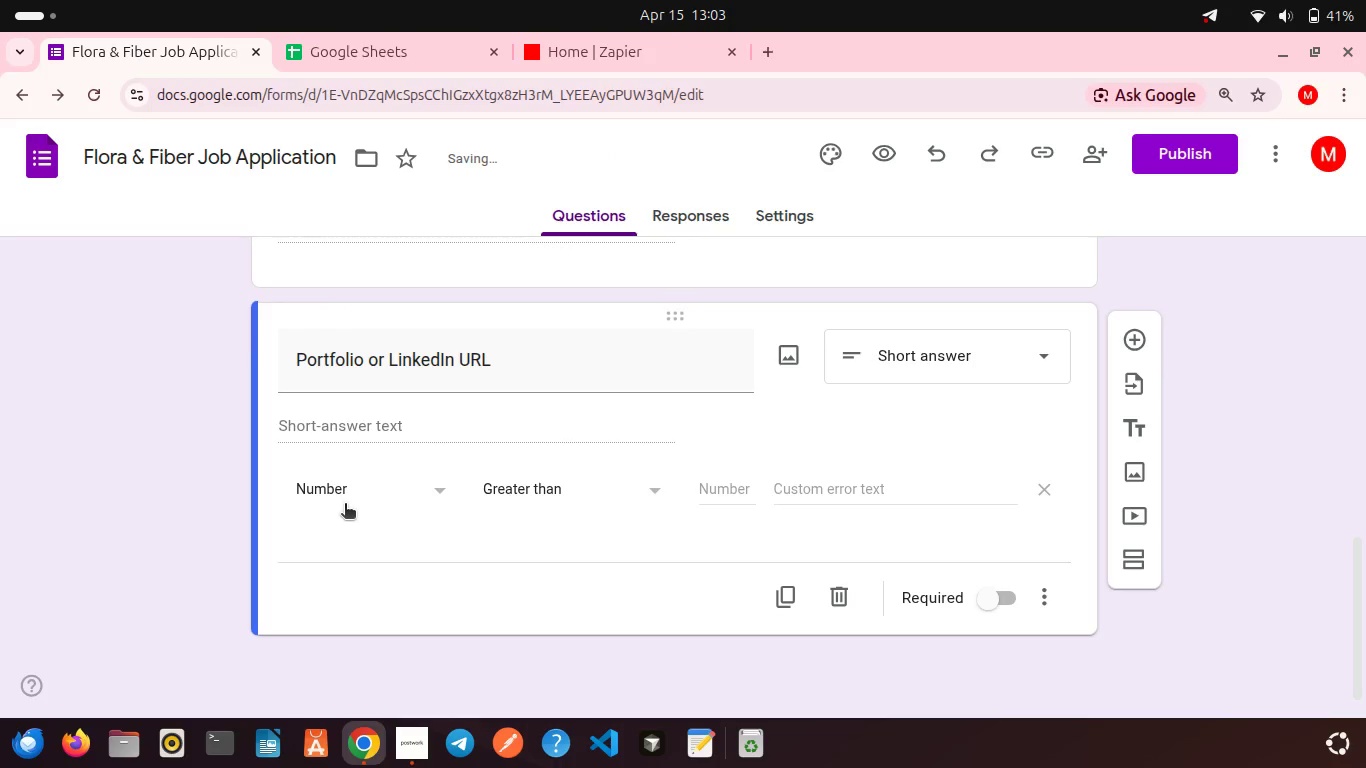 
left_click([345, 505])
 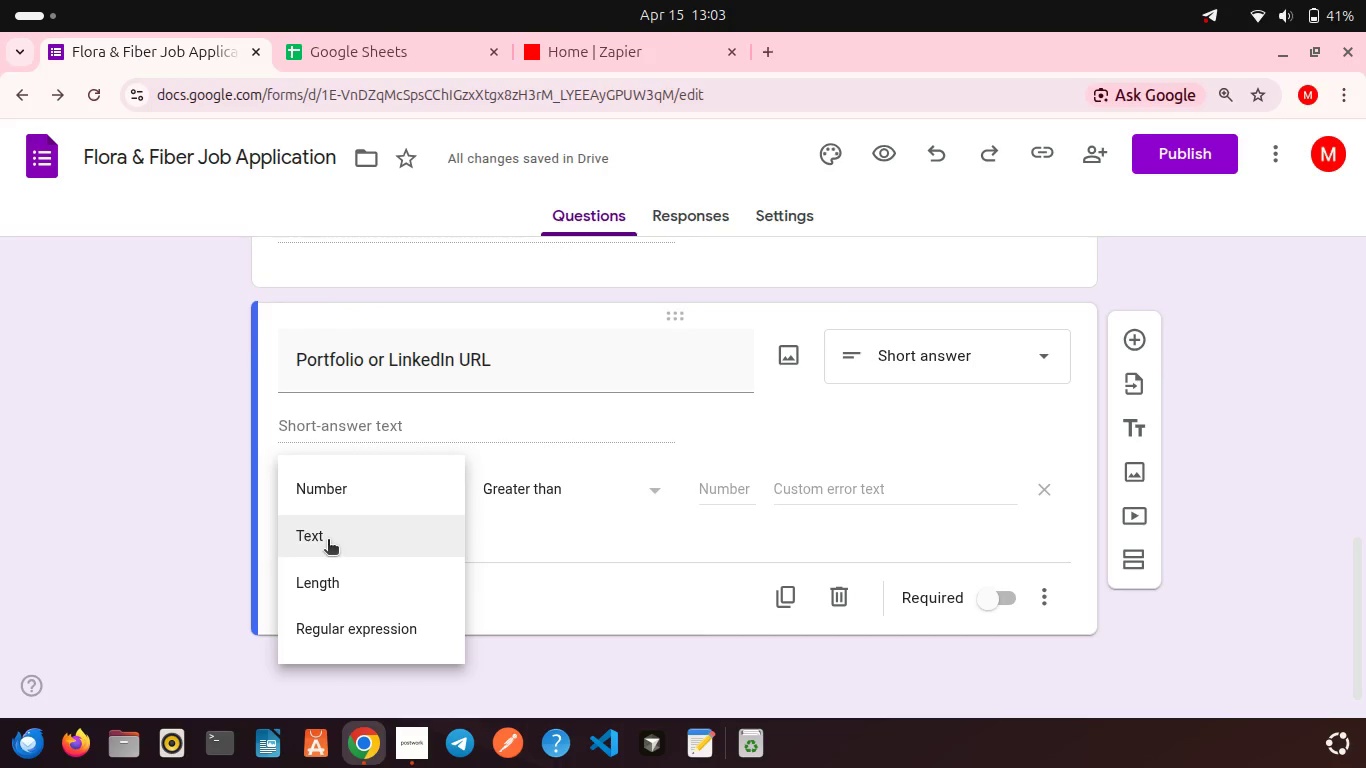 
left_click([328, 541])
 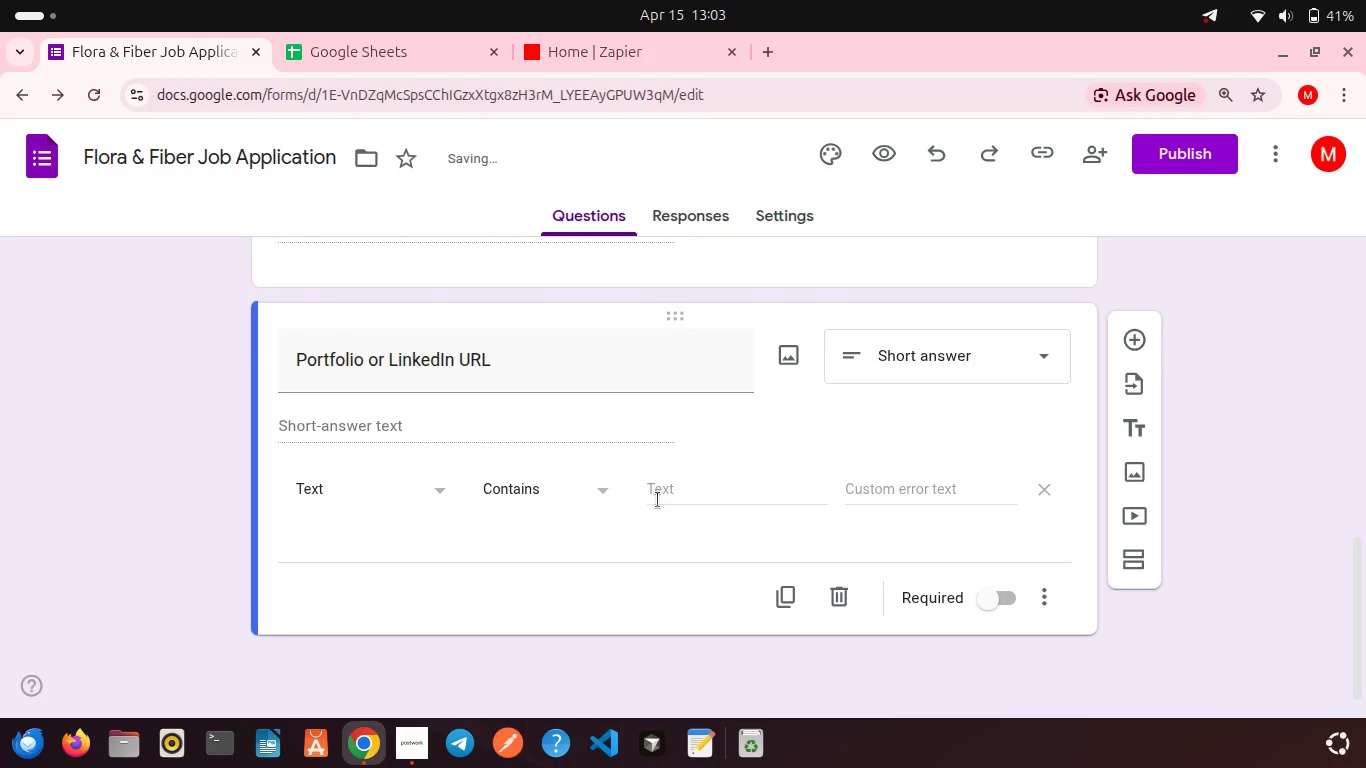 
left_click([658, 500])
 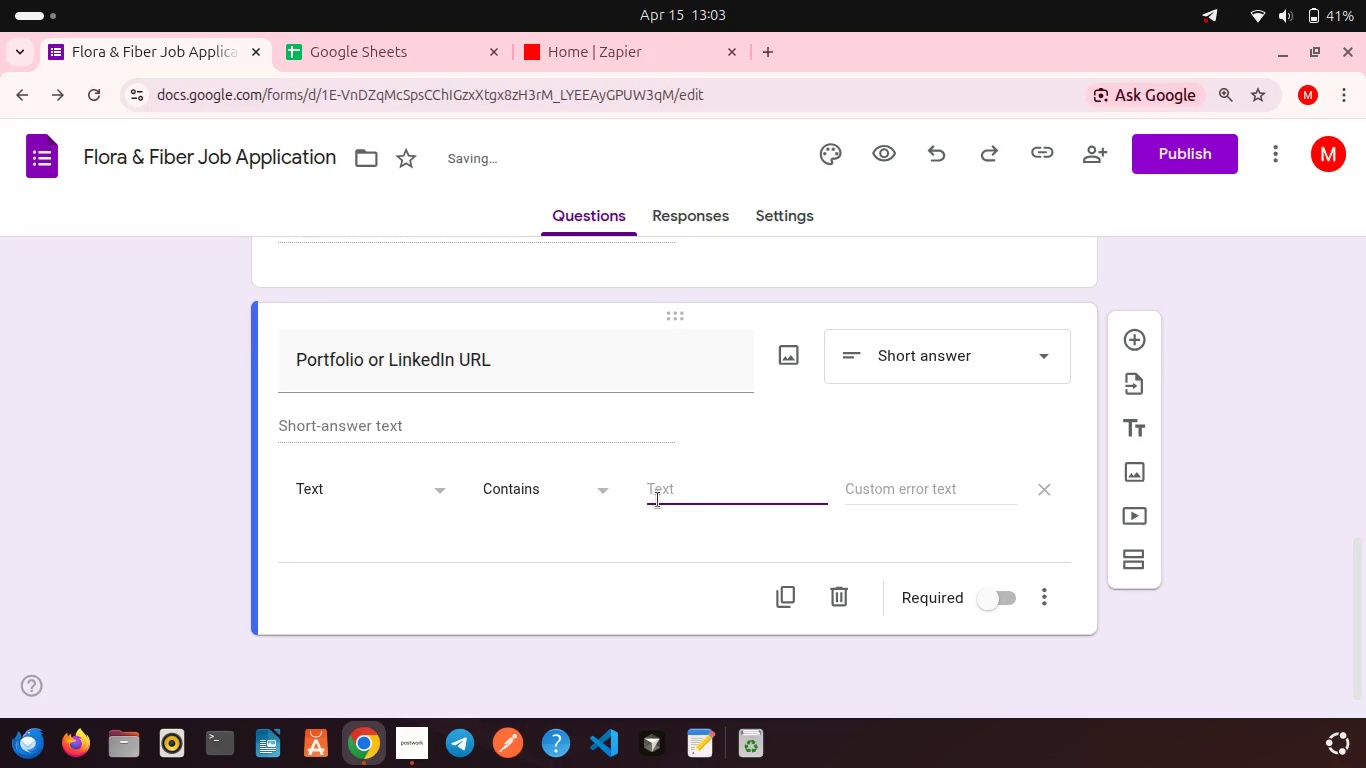 
type(http)
 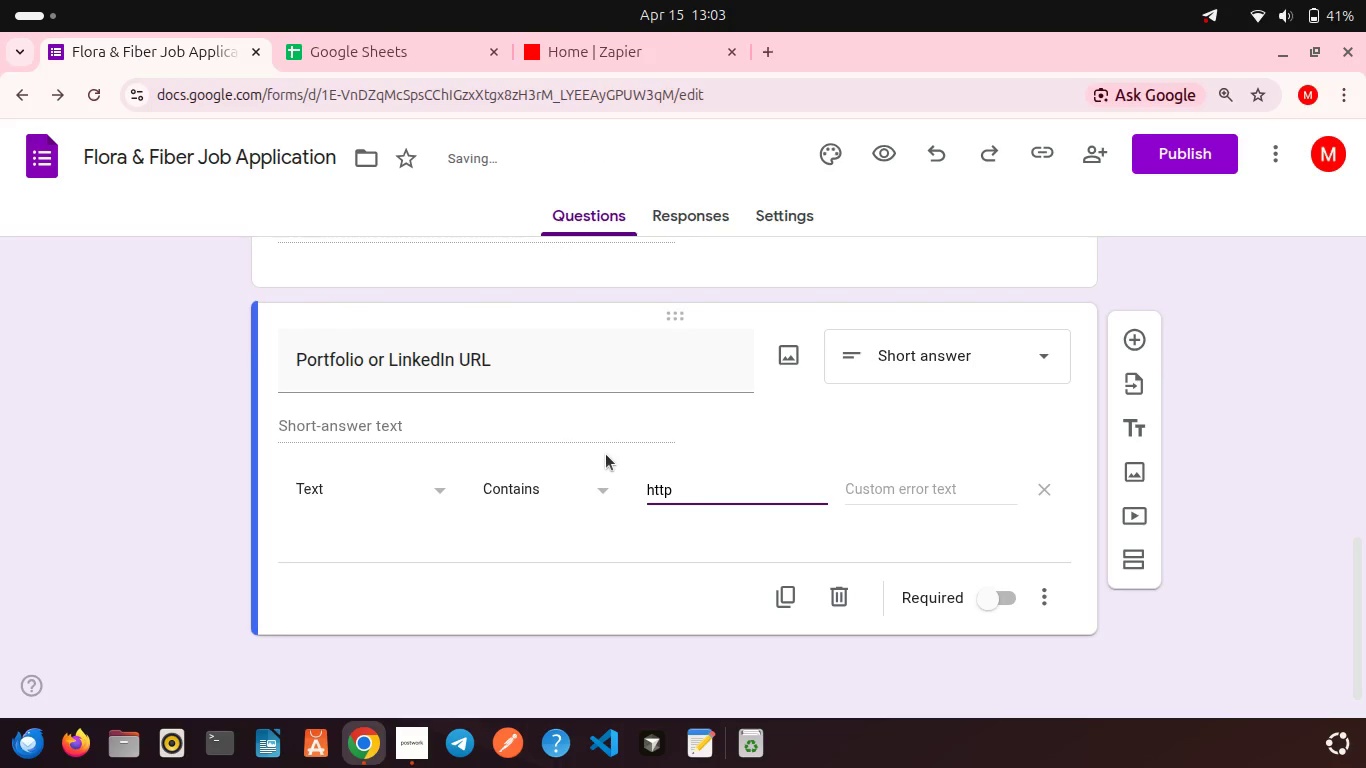 
scroll: coordinate [606, 454], scroll_direction: down, amount: 8.0
 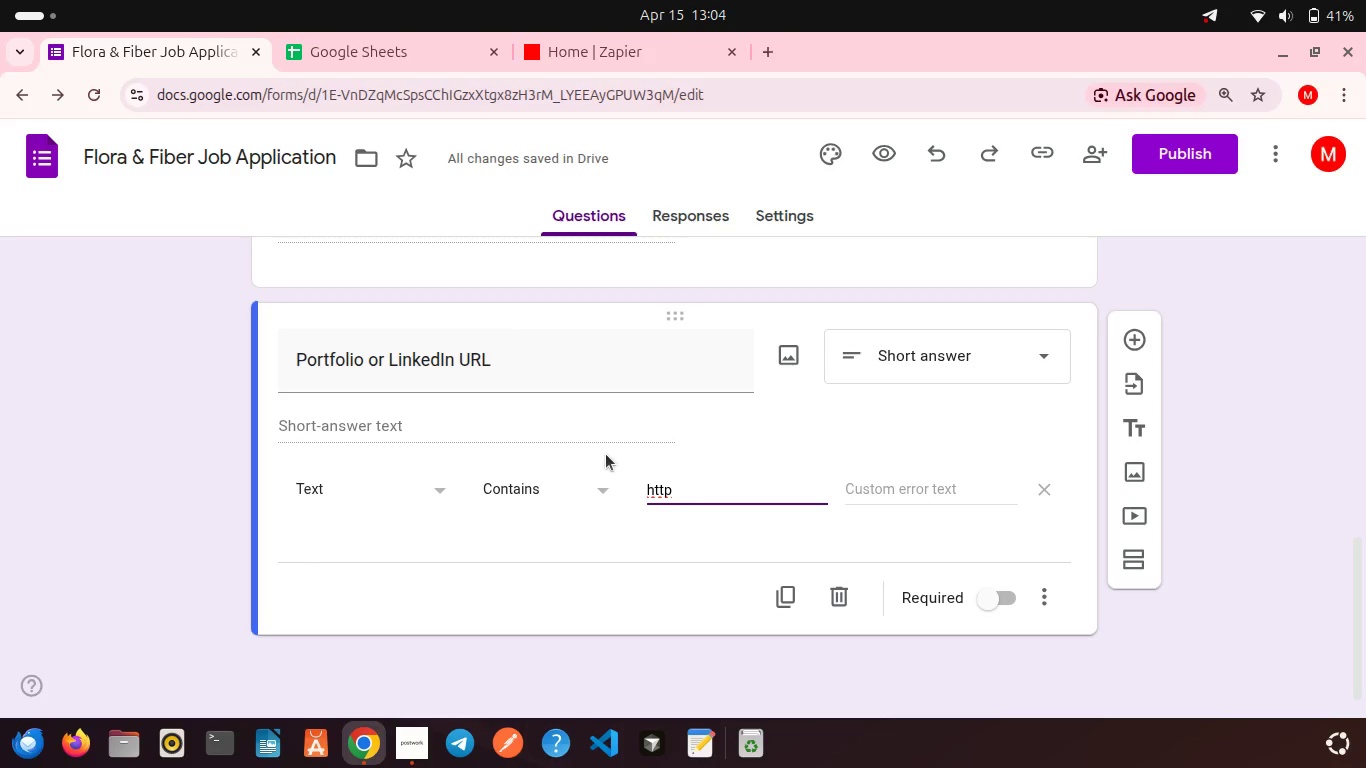 
left_click([468, 624])
 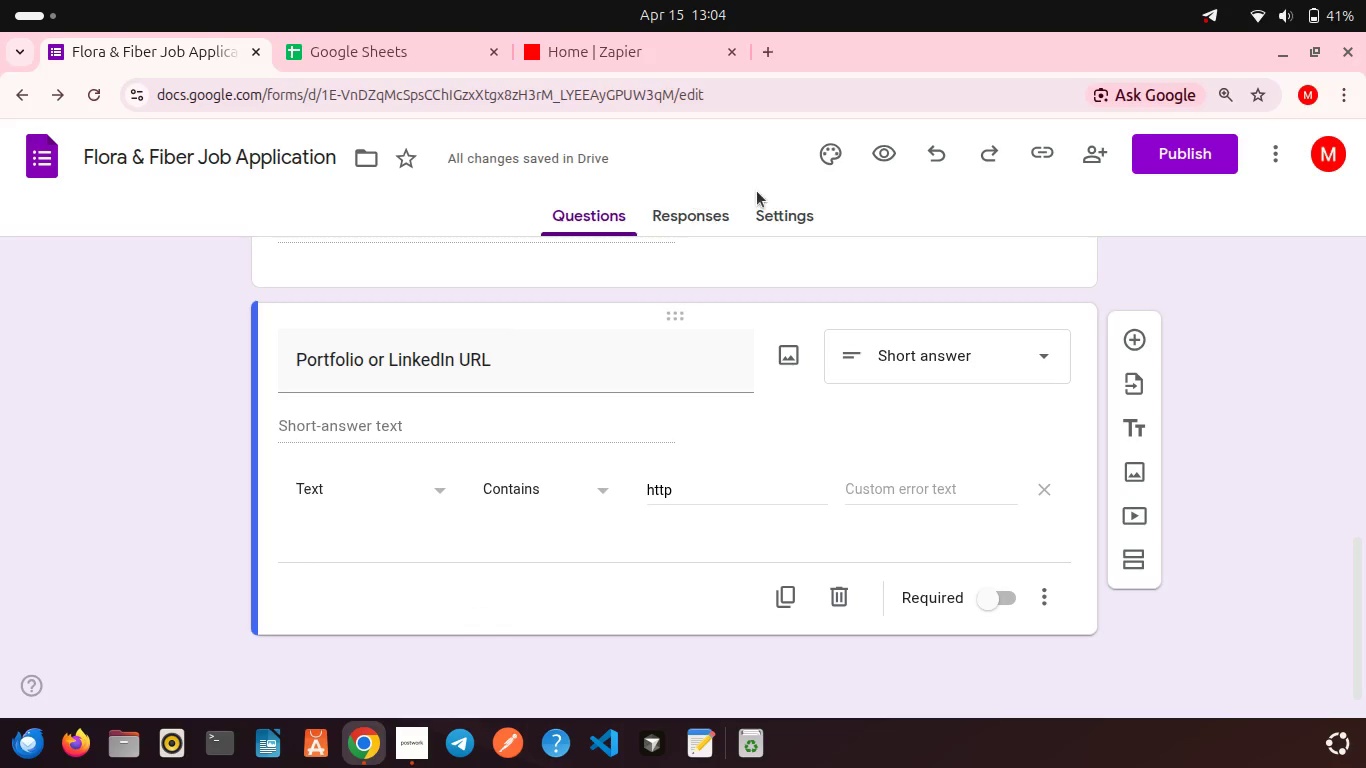 
left_click([786, 218])
 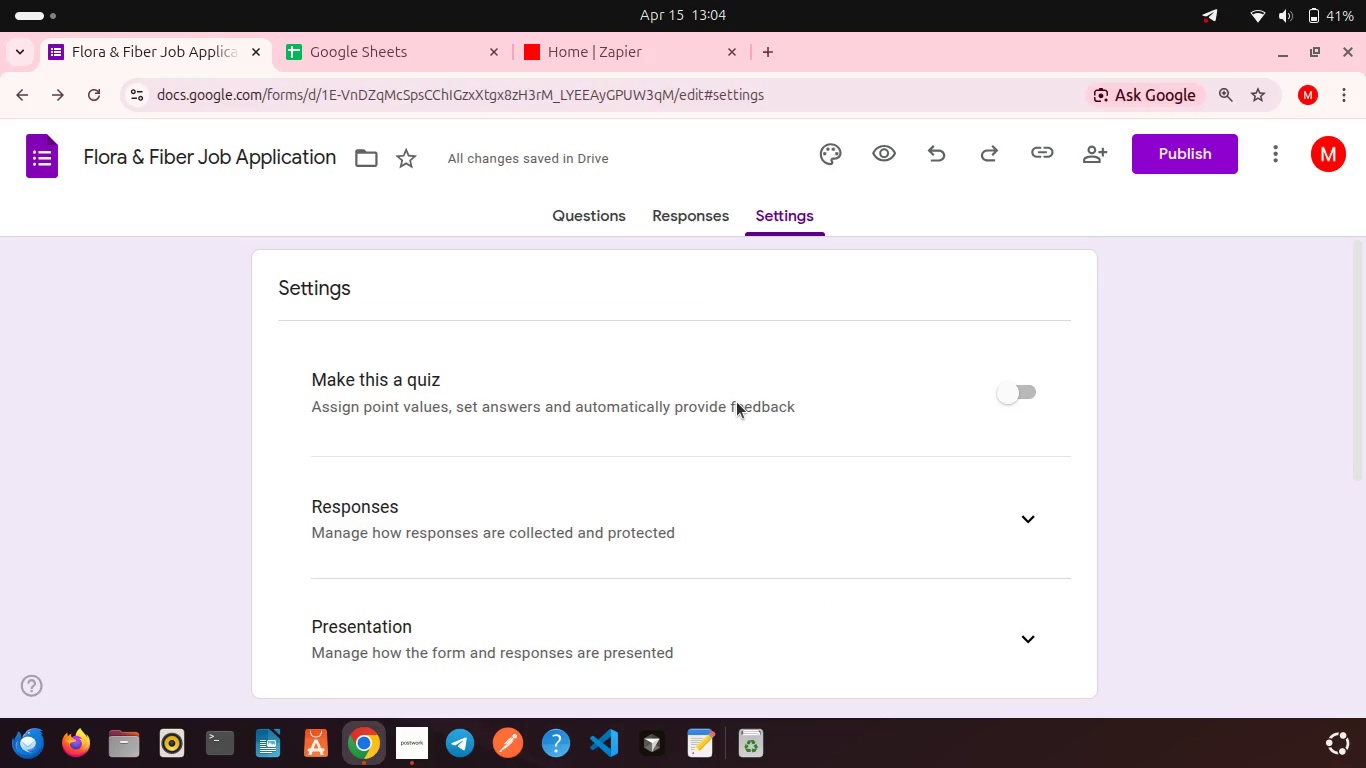 
scroll: coordinate [737, 402], scroll_direction: down, amount: 3.0
 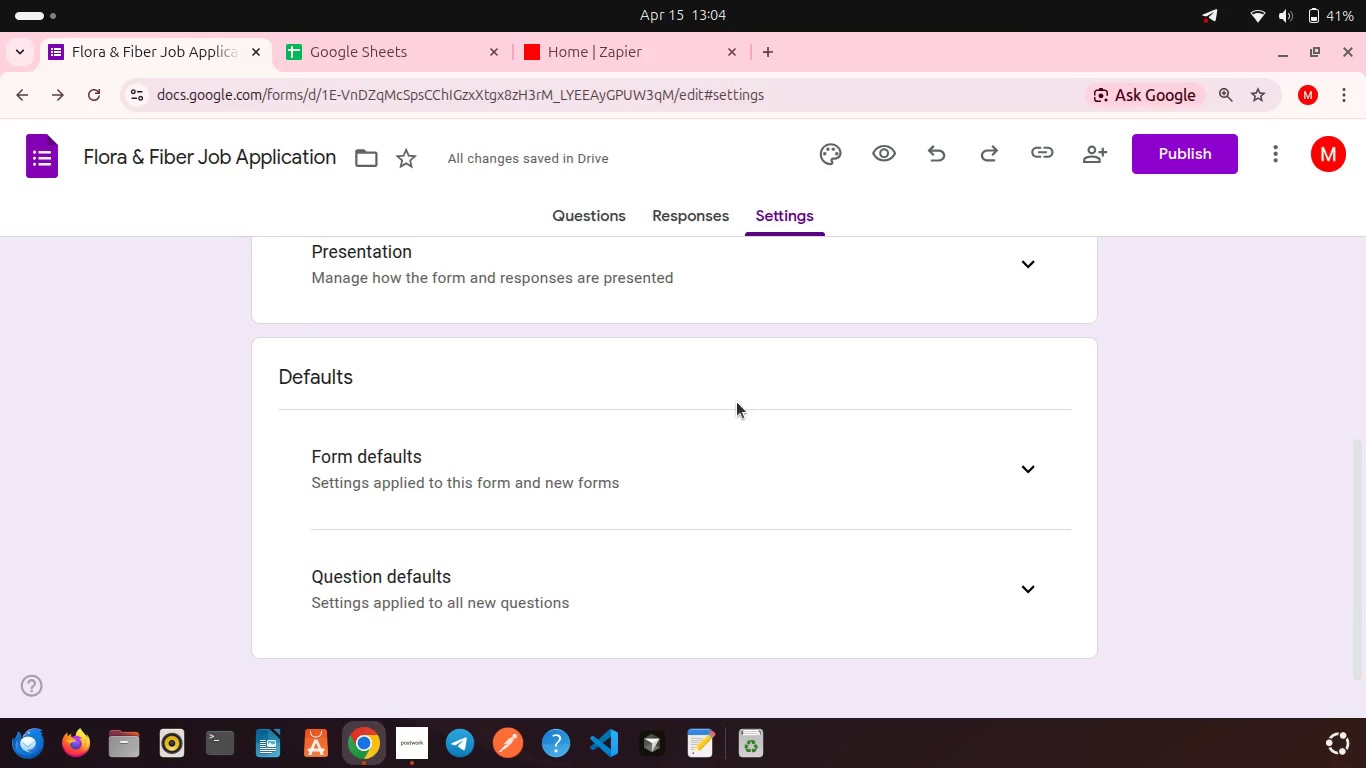 
scroll: coordinate [715, 393], scroll_direction: up, amount: 3.0
 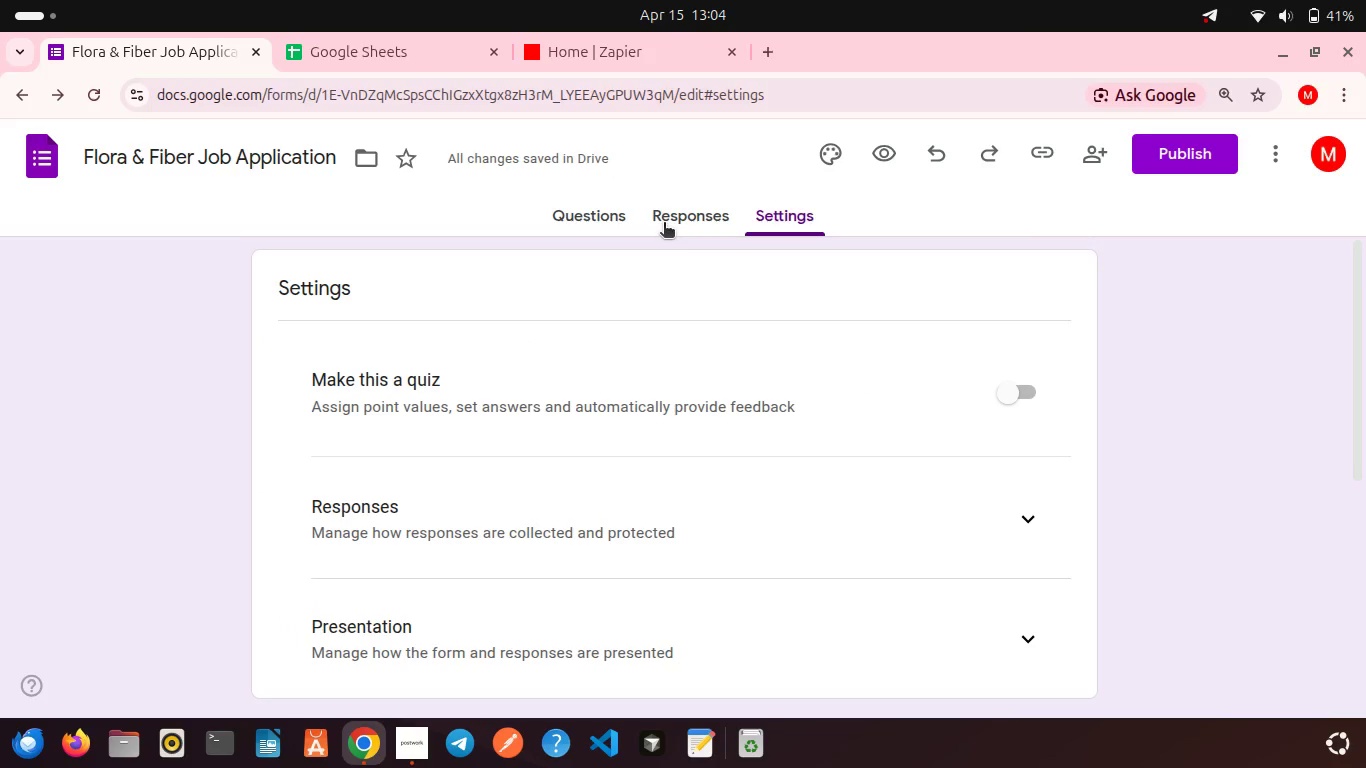 
left_click([664, 224])
 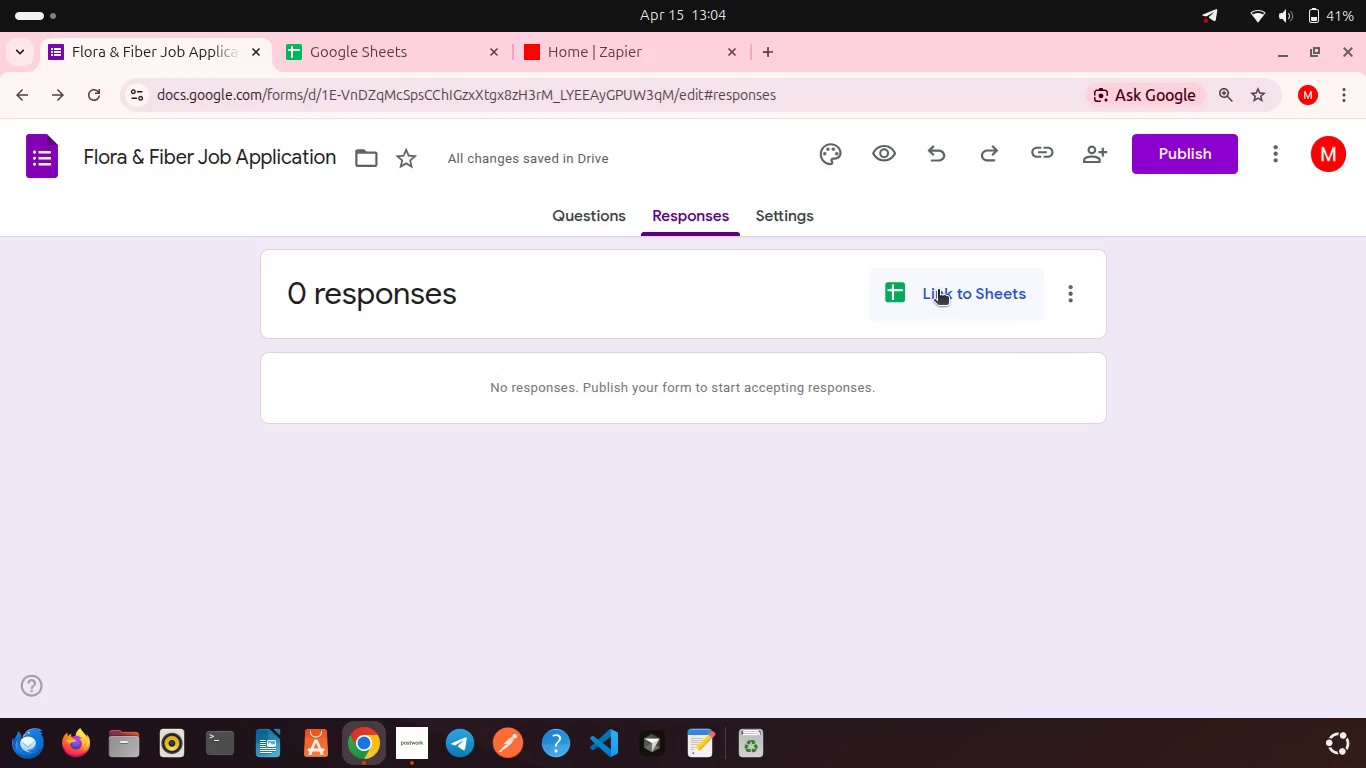 
left_click([938, 291])
 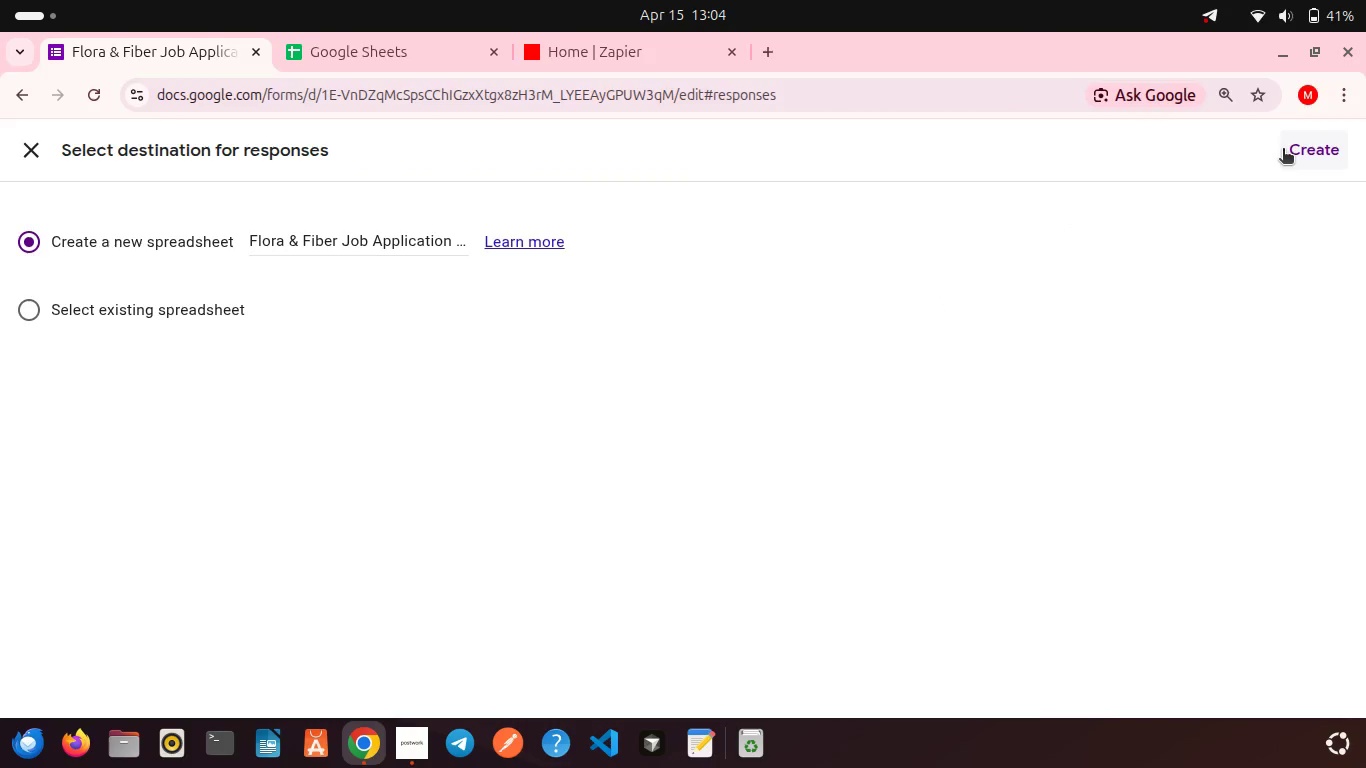 
left_click([1282, 150])
 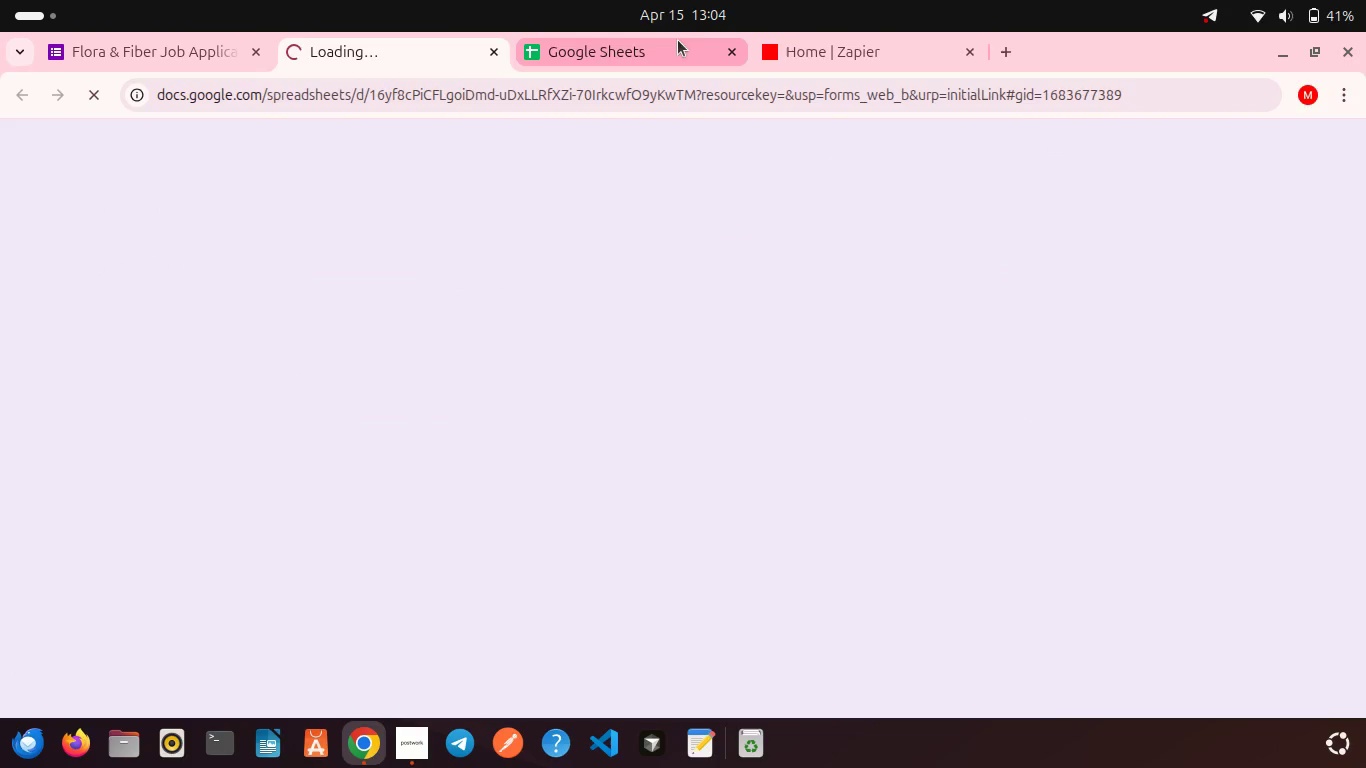 
left_click([737, 51])
 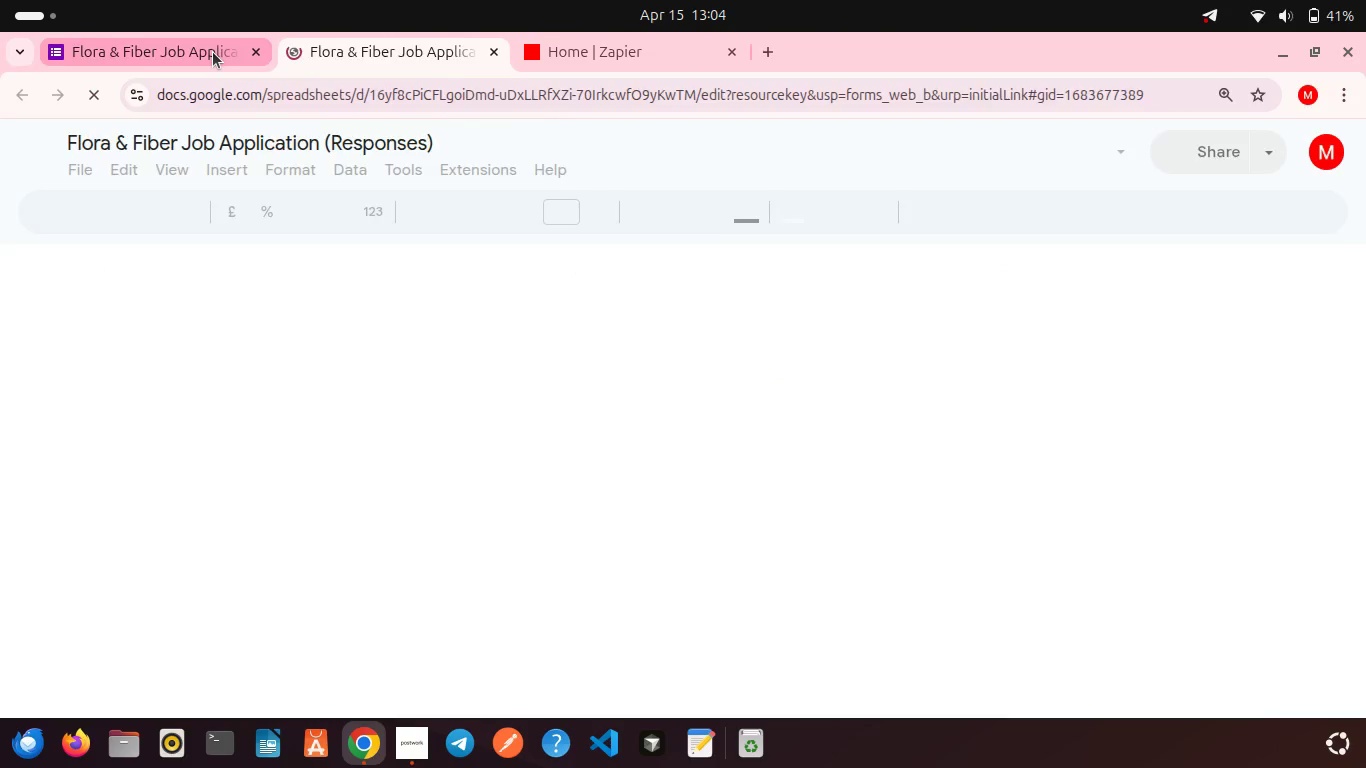 
left_click([213, 52])
 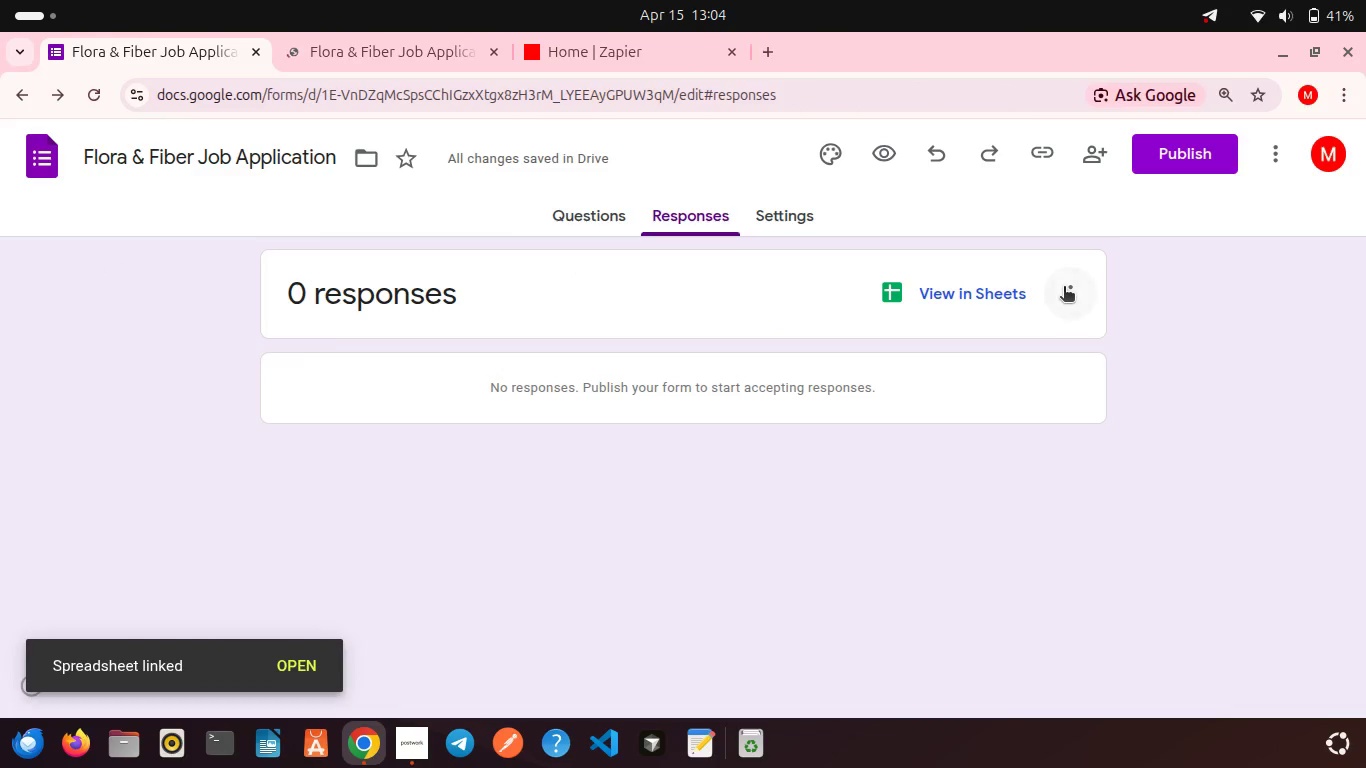 
left_click([1064, 288])
 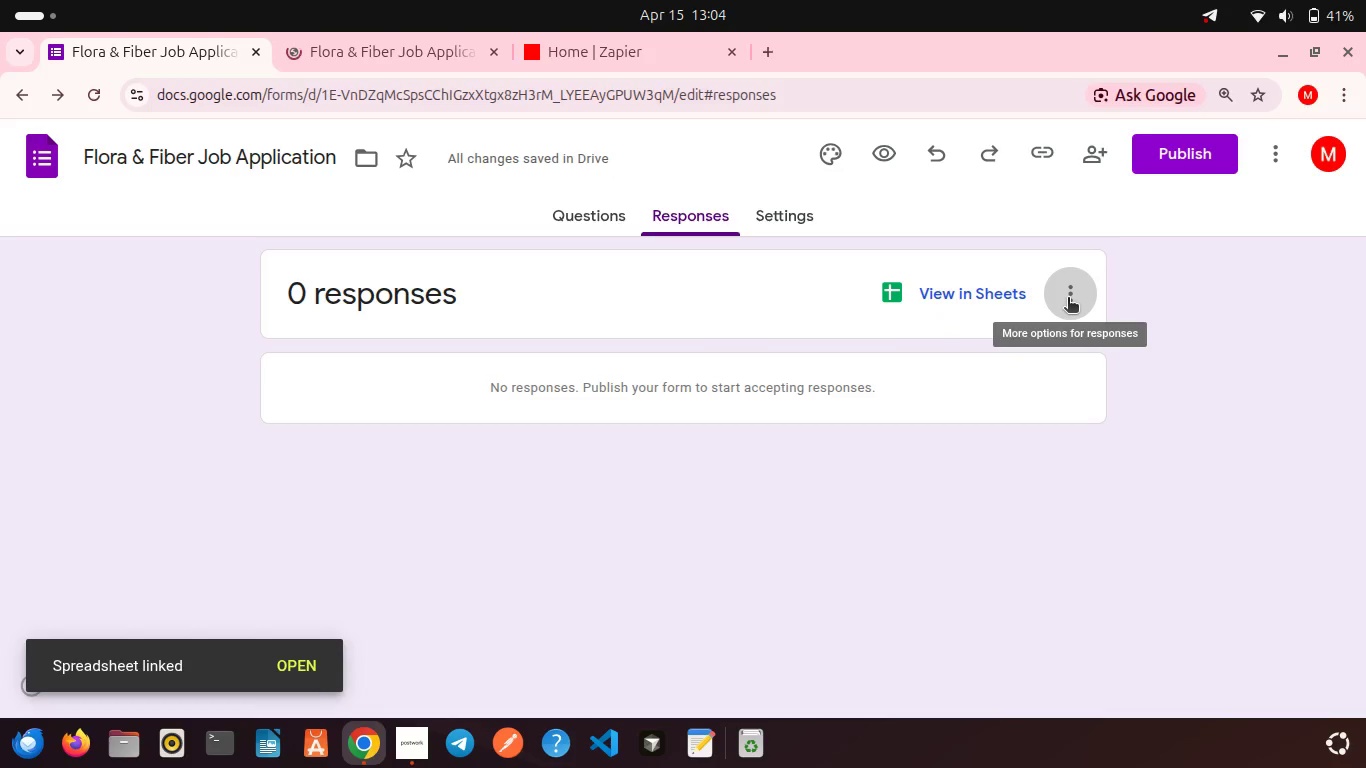 
left_click([1068, 299])
 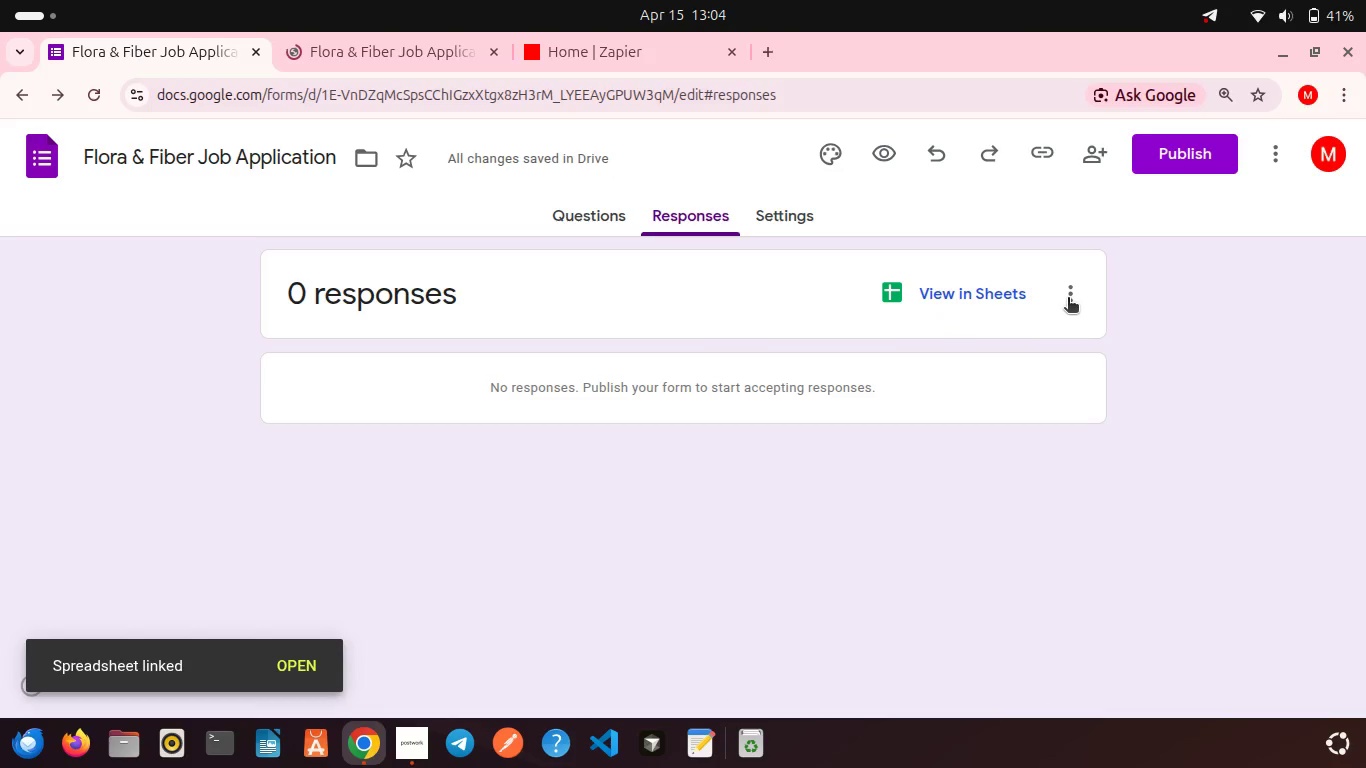 
left_click([1068, 299])
 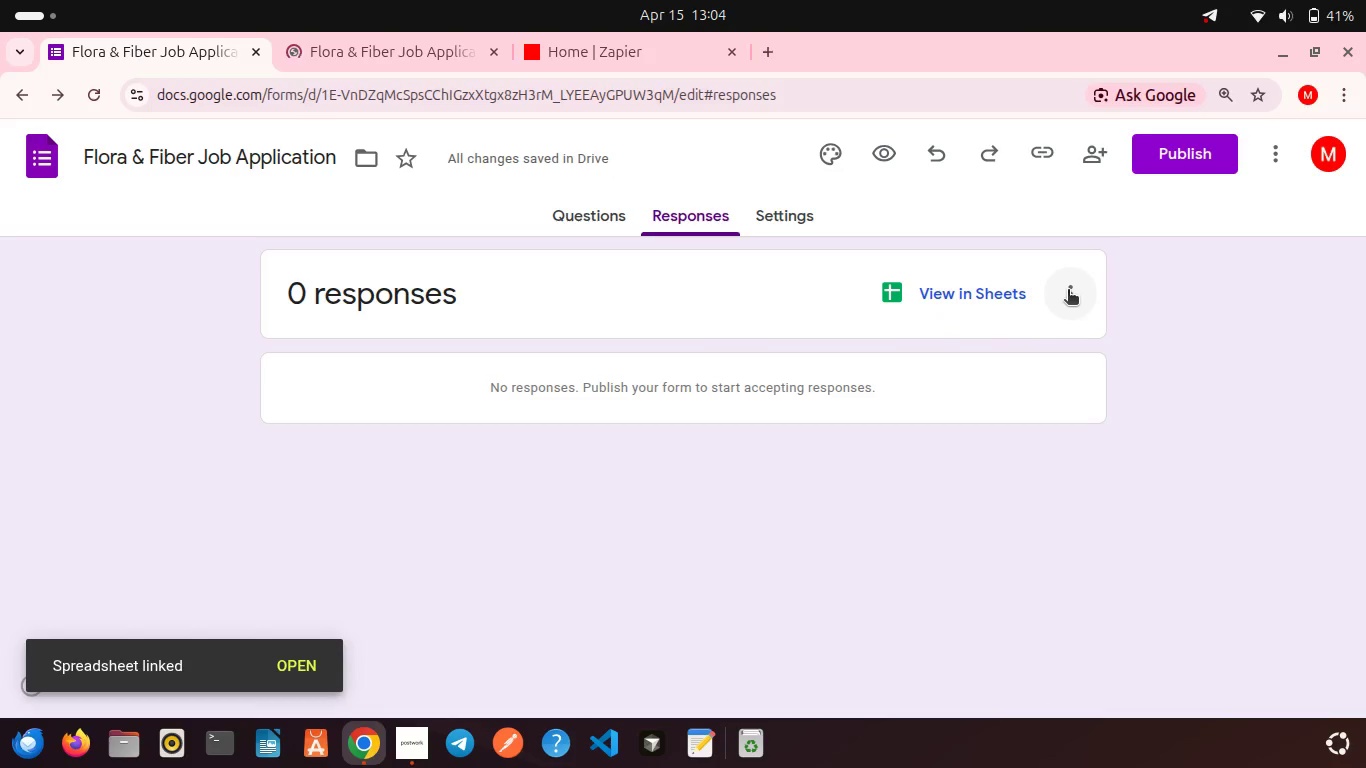 
left_click([1068, 291])
 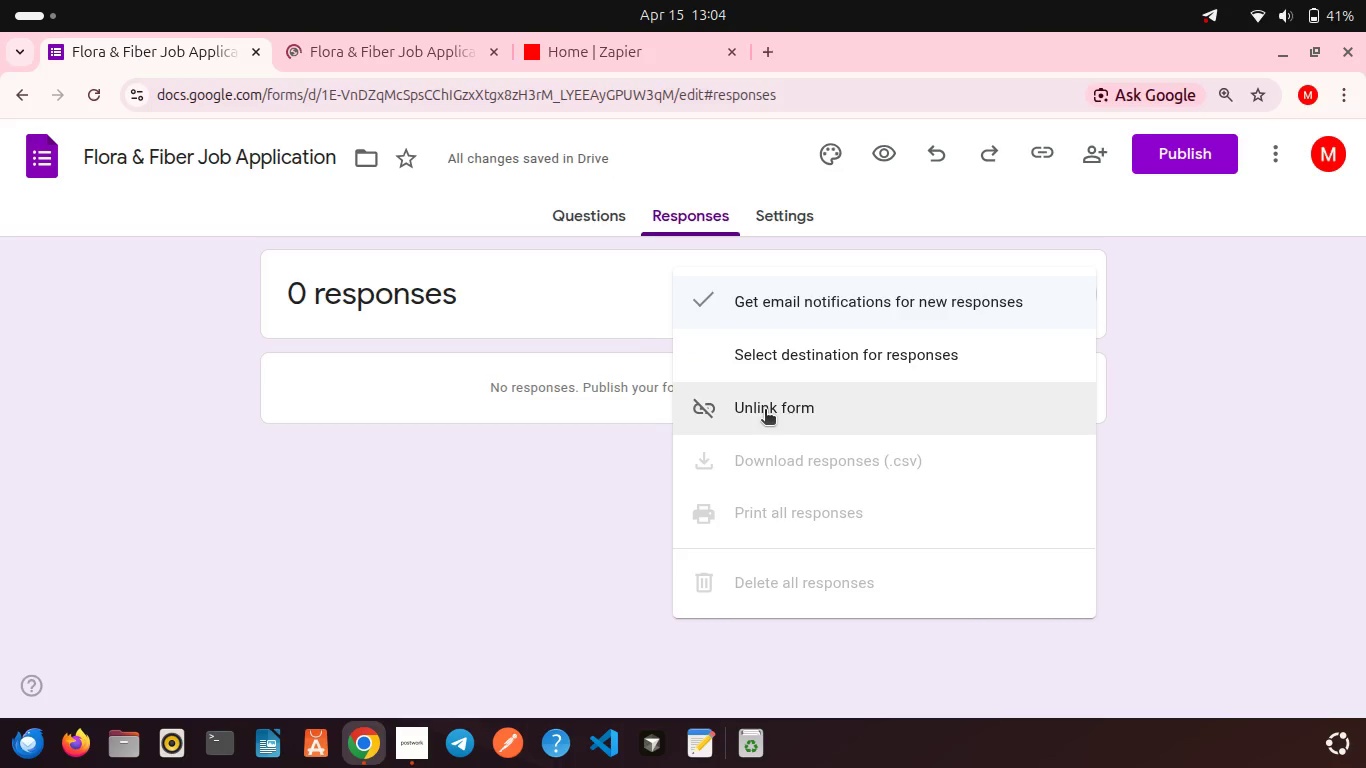 
wait(5.04)
 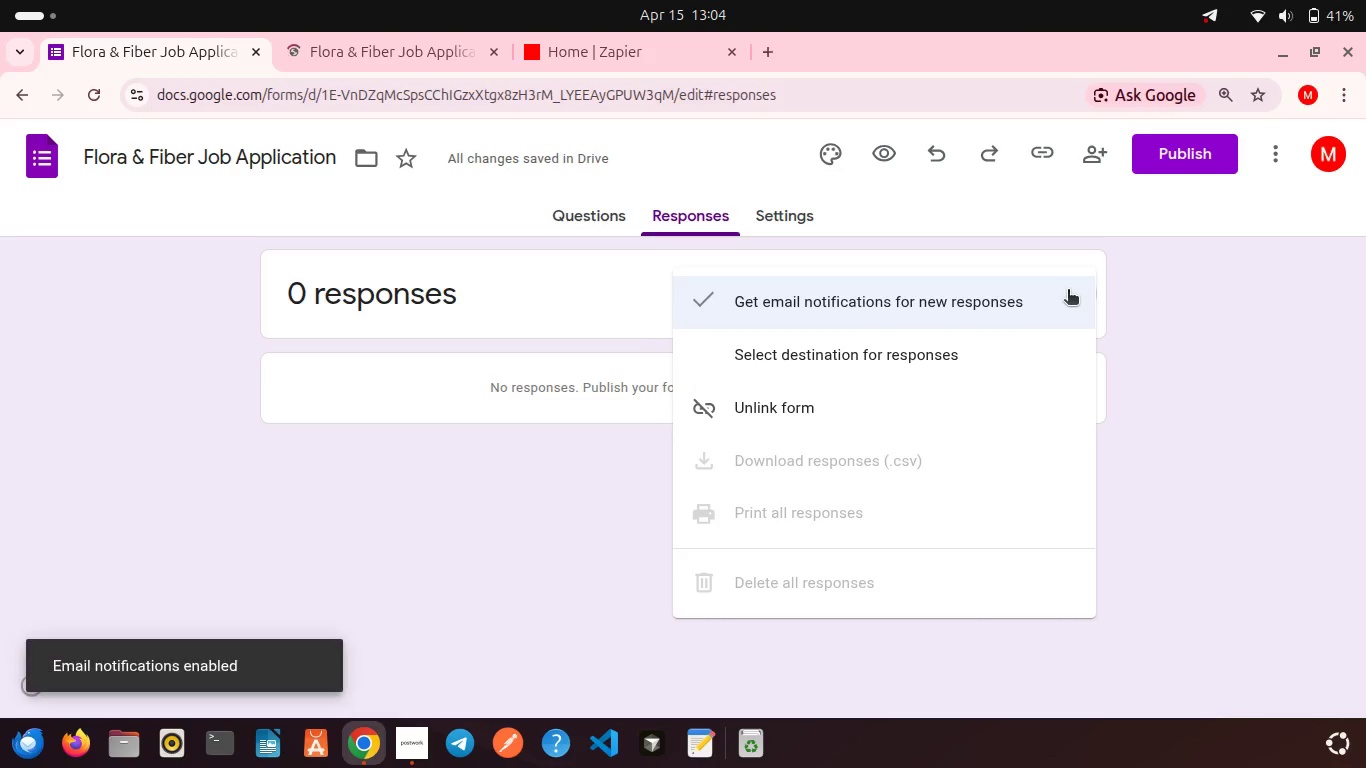 
left_click([767, 410])
 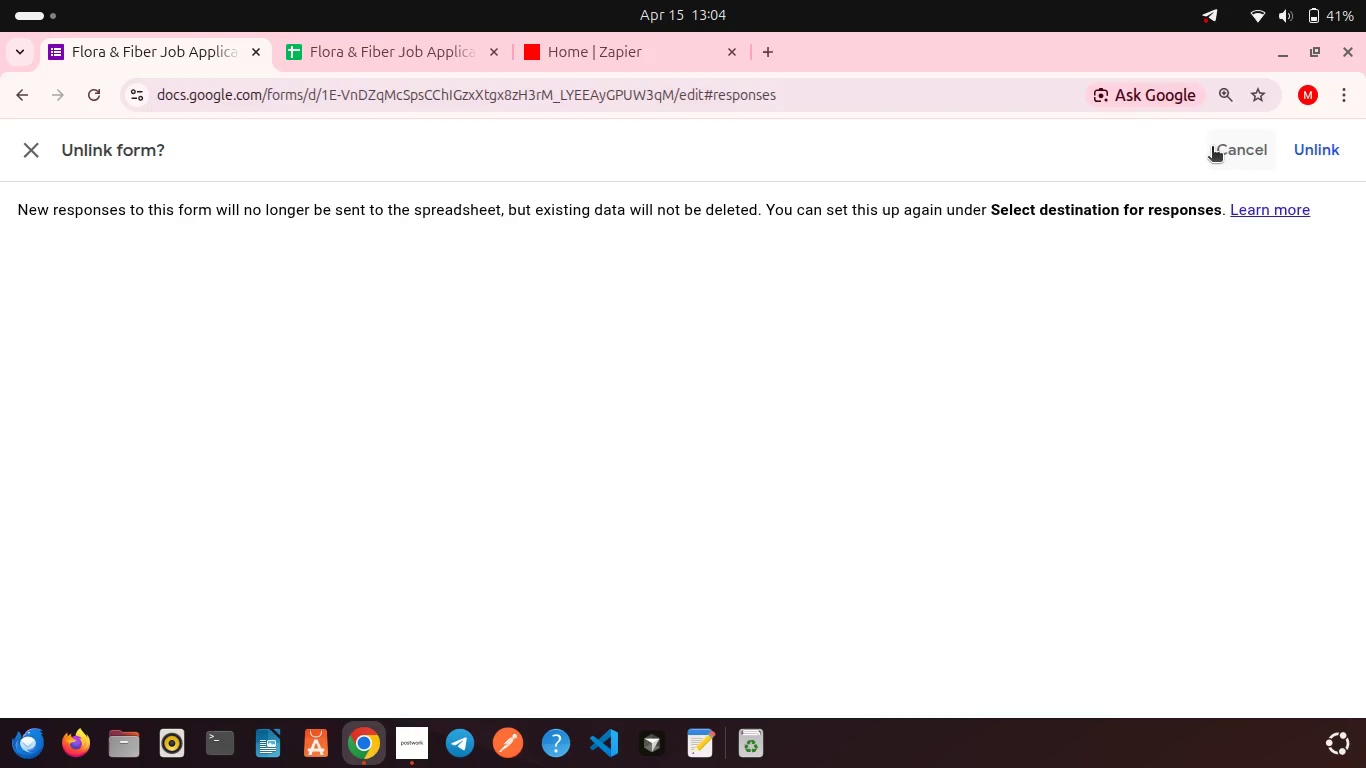 
left_click([1306, 148])
 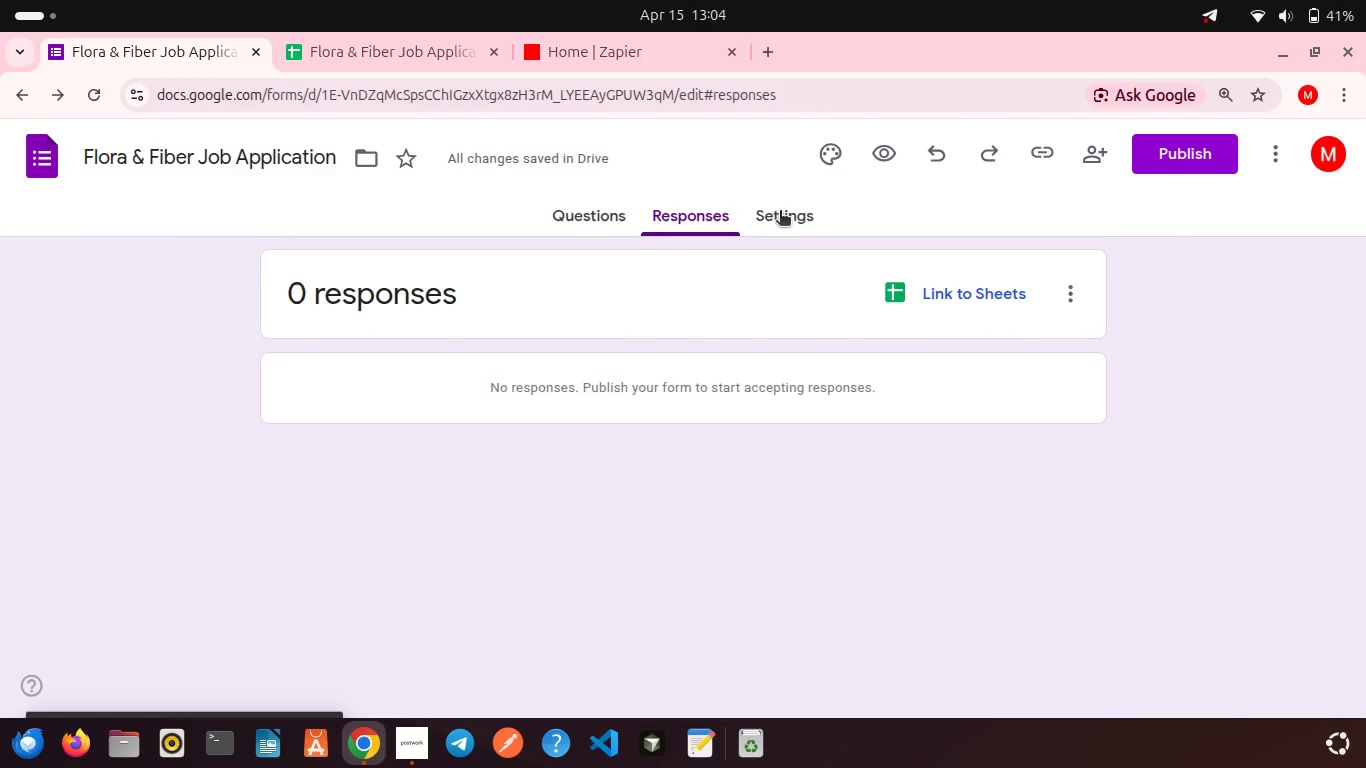 
left_click([780, 212])
 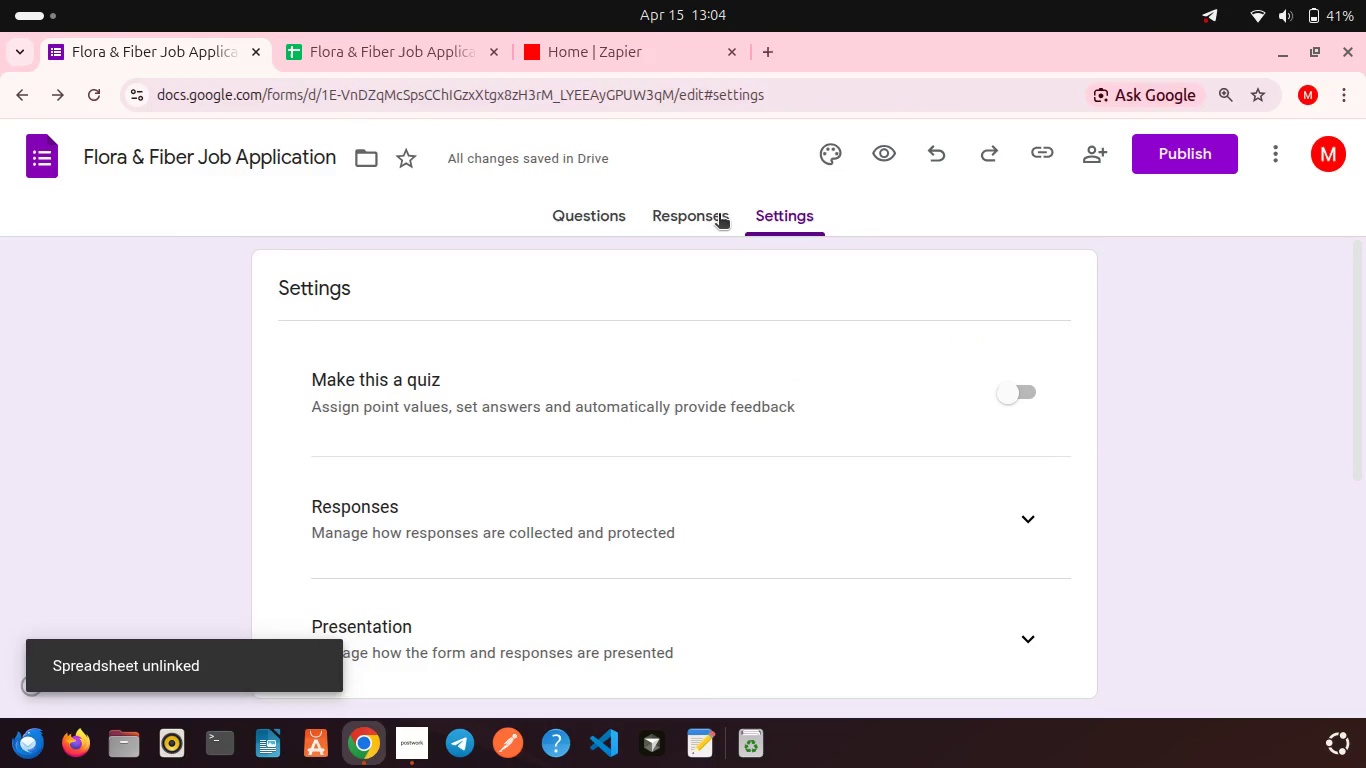 
left_click([719, 215])
 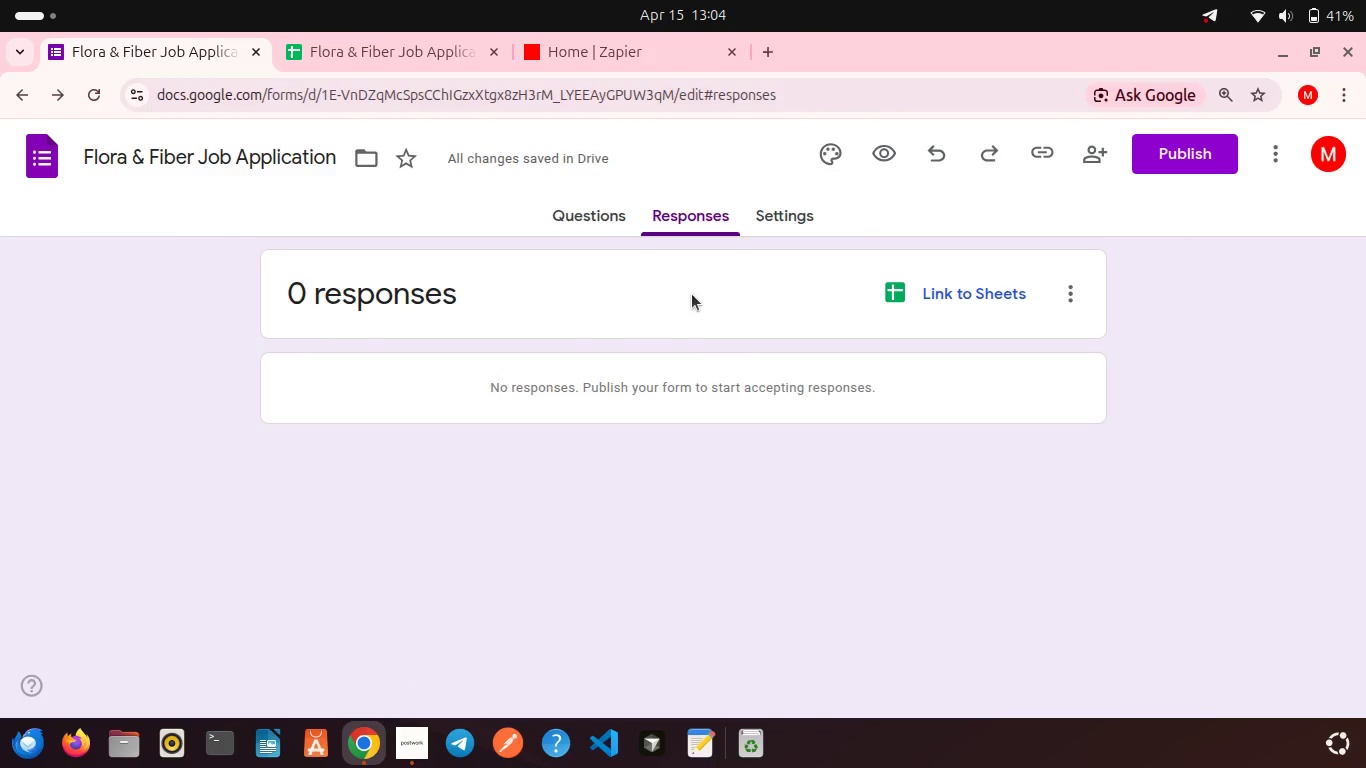 
scroll: coordinate [692, 294], scroll_direction: down, amount: 2.0
 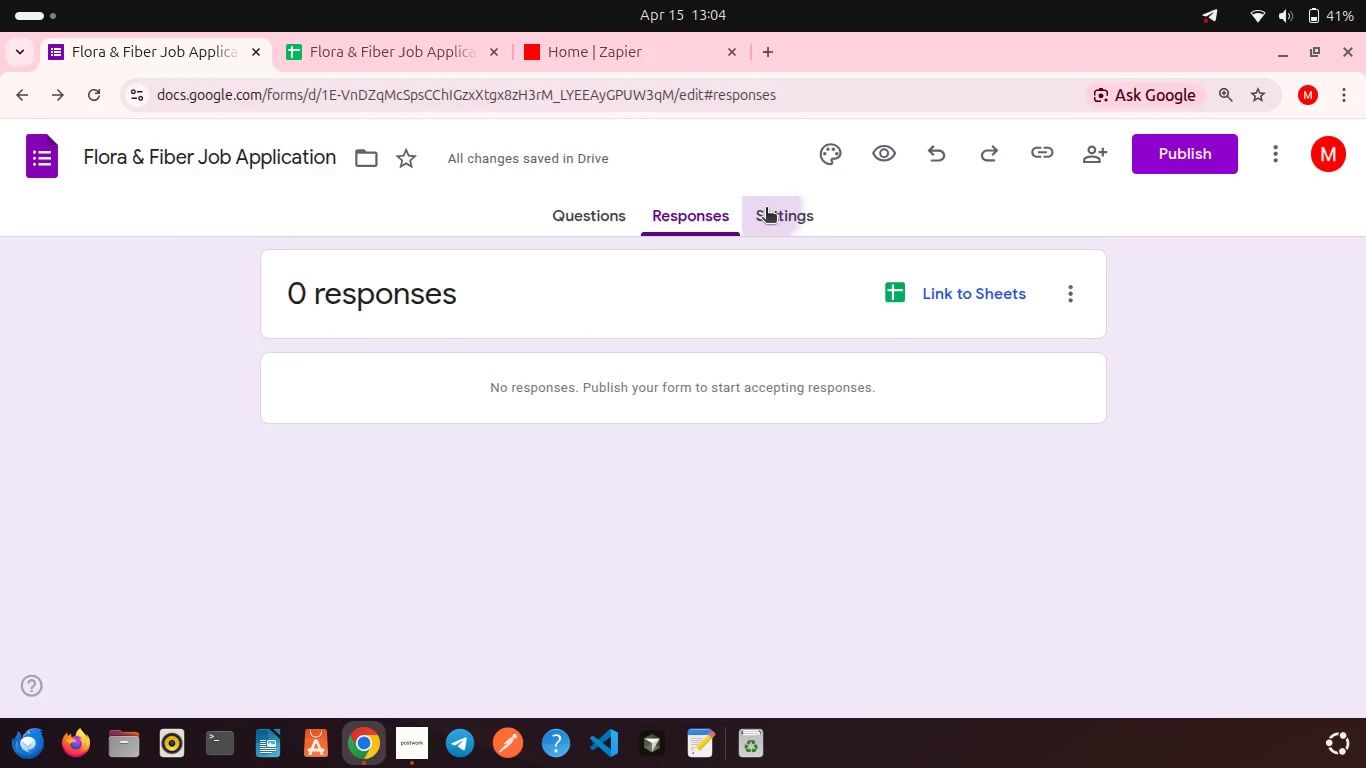 
left_click([766, 209])
 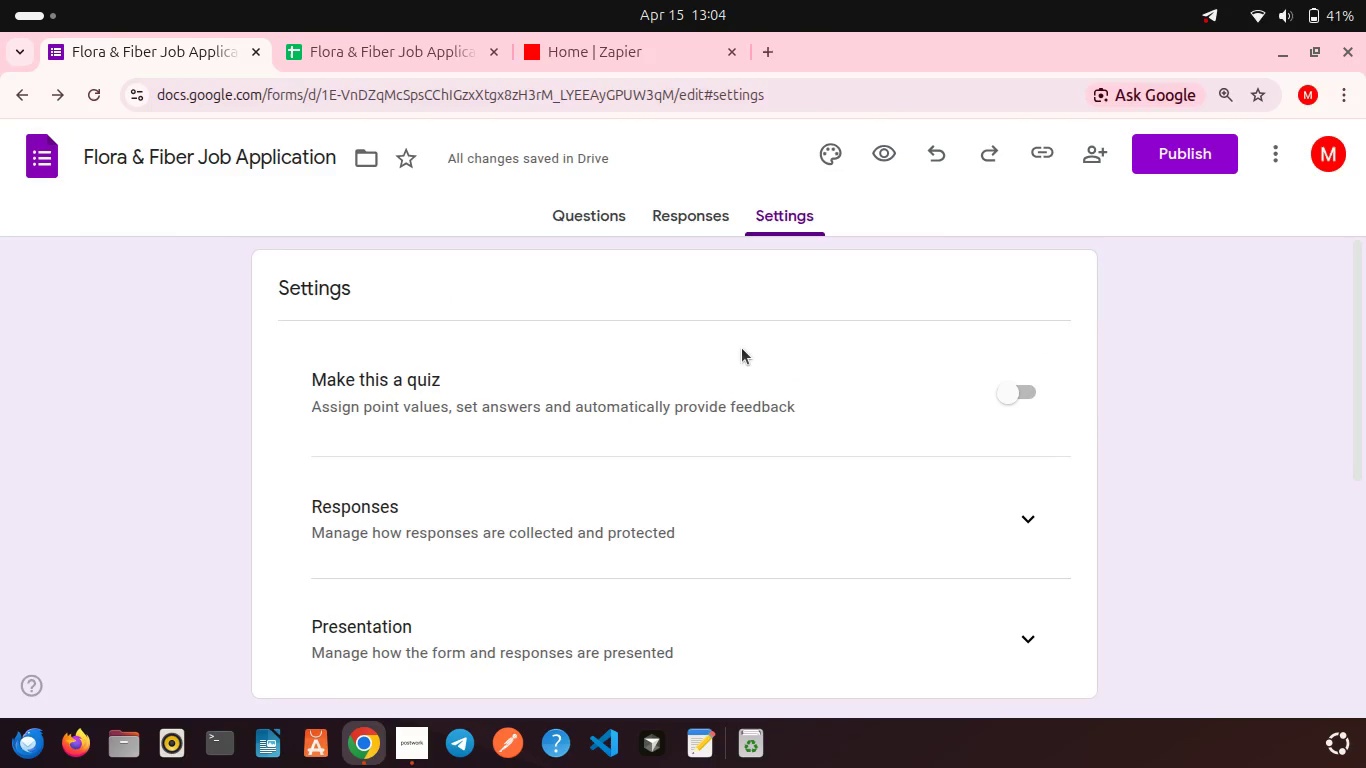 
scroll: coordinate [742, 348], scroll_direction: up, amount: 3.0
 